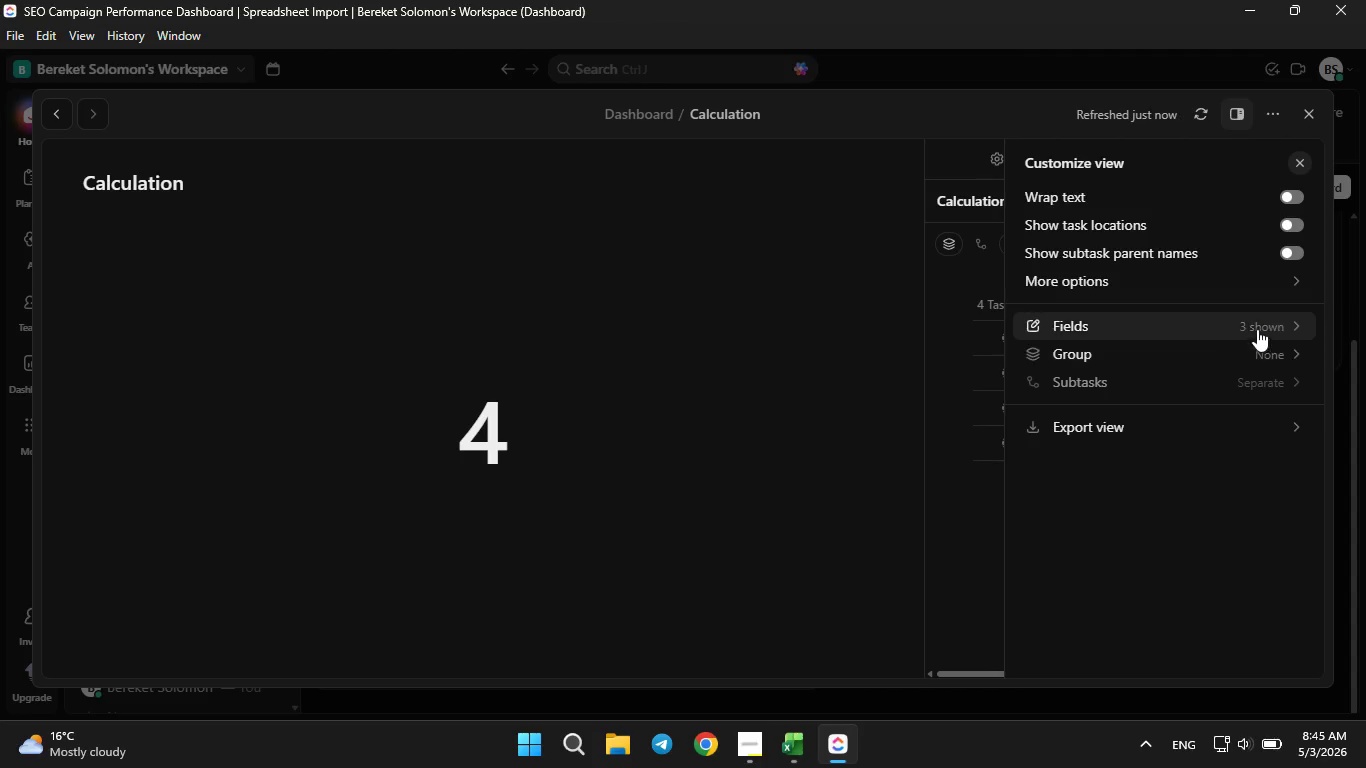 
left_click([1259, 328])
 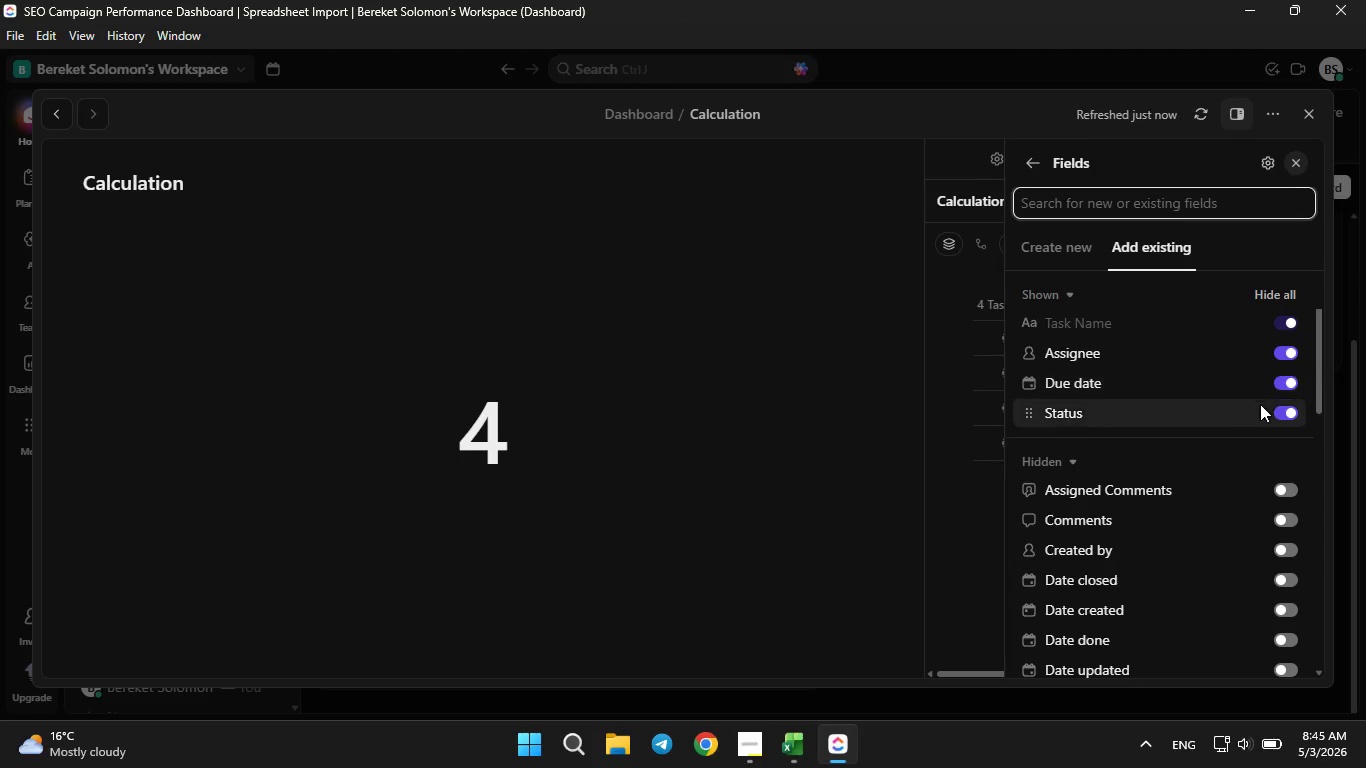 
left_click([1282, 415])
 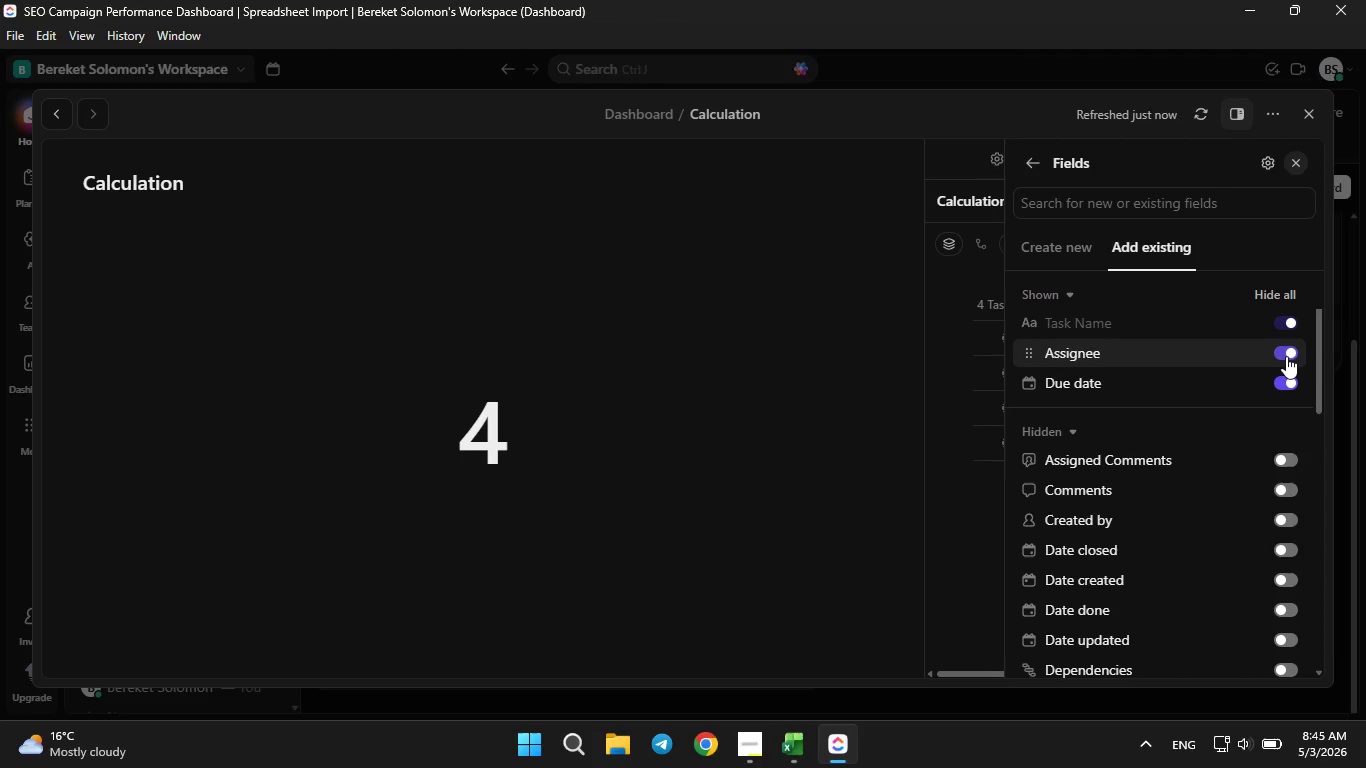 
left_click([1286, 354])
 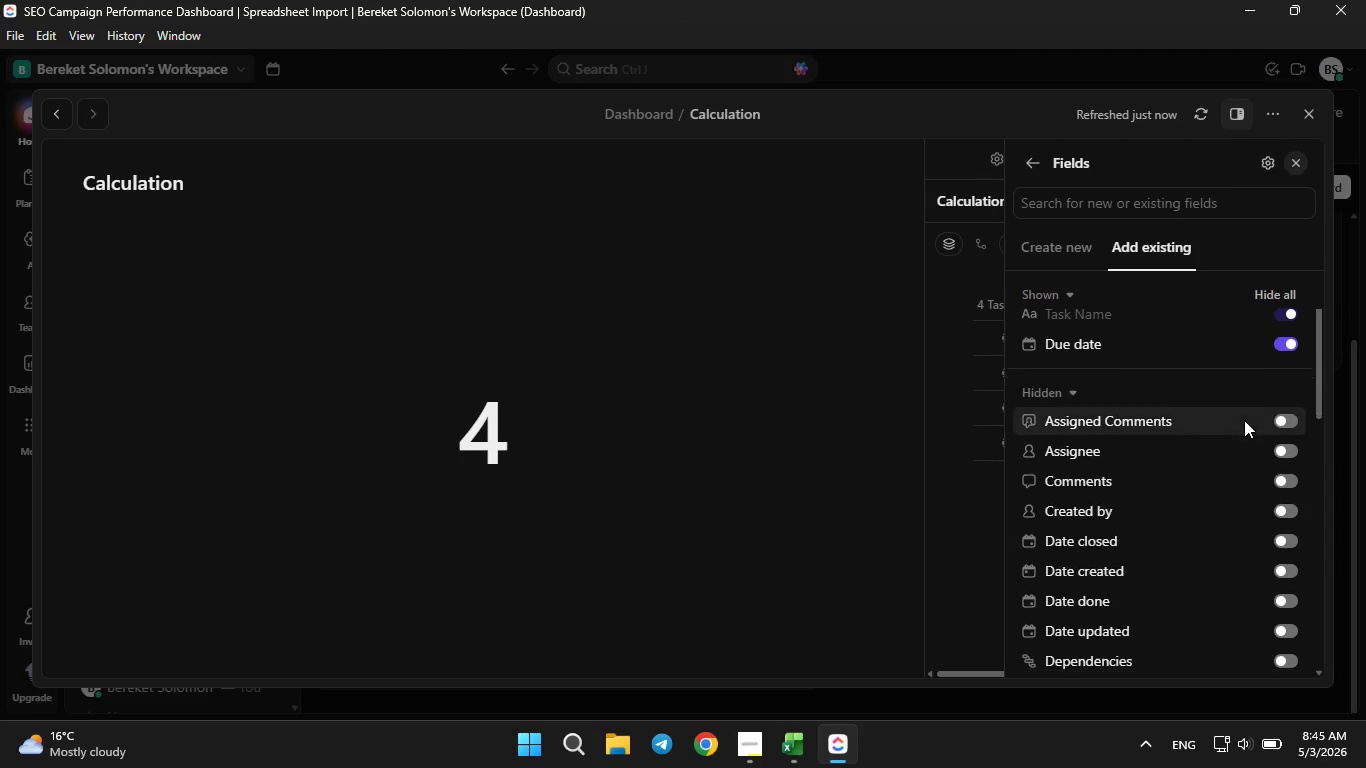 
scroll: coordinate [1243, 422], scroll_direction: down, amount: 6.0
 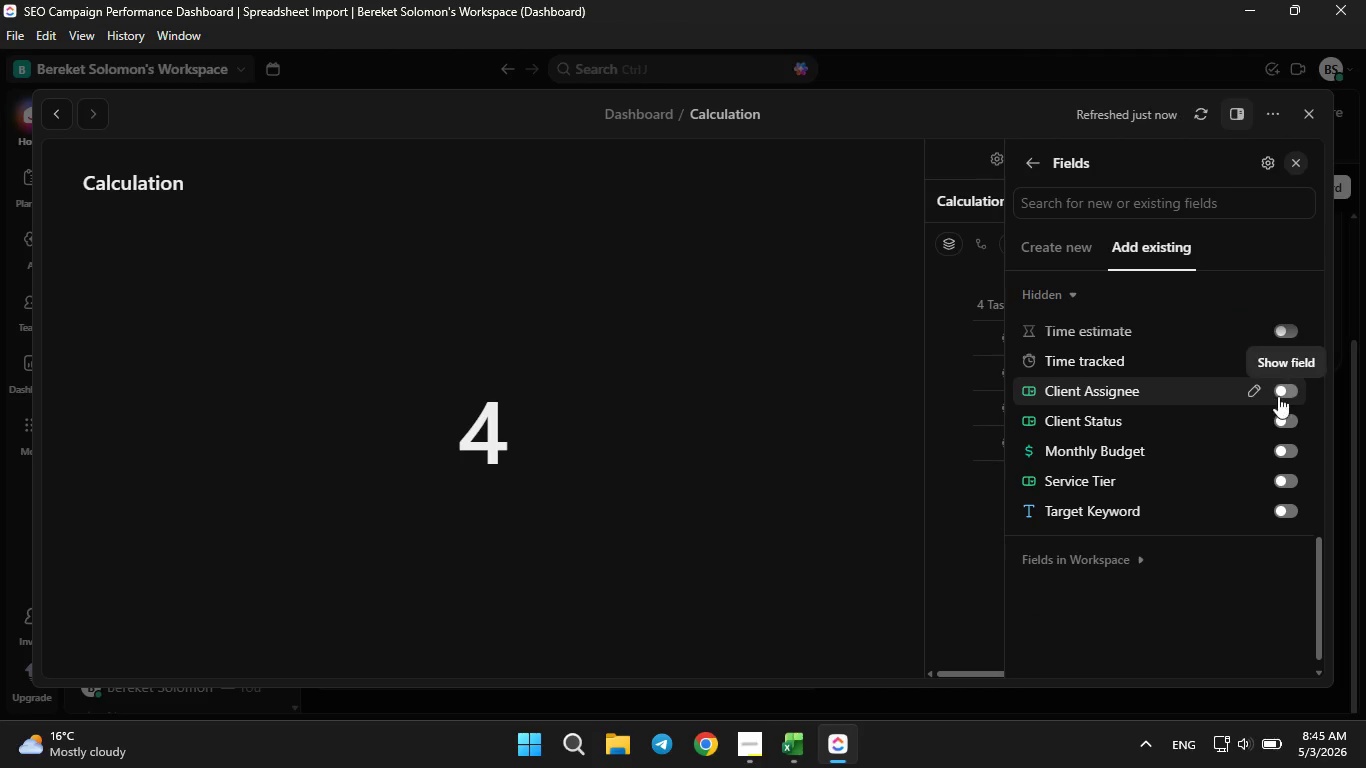 
left_click([1288, 391])
 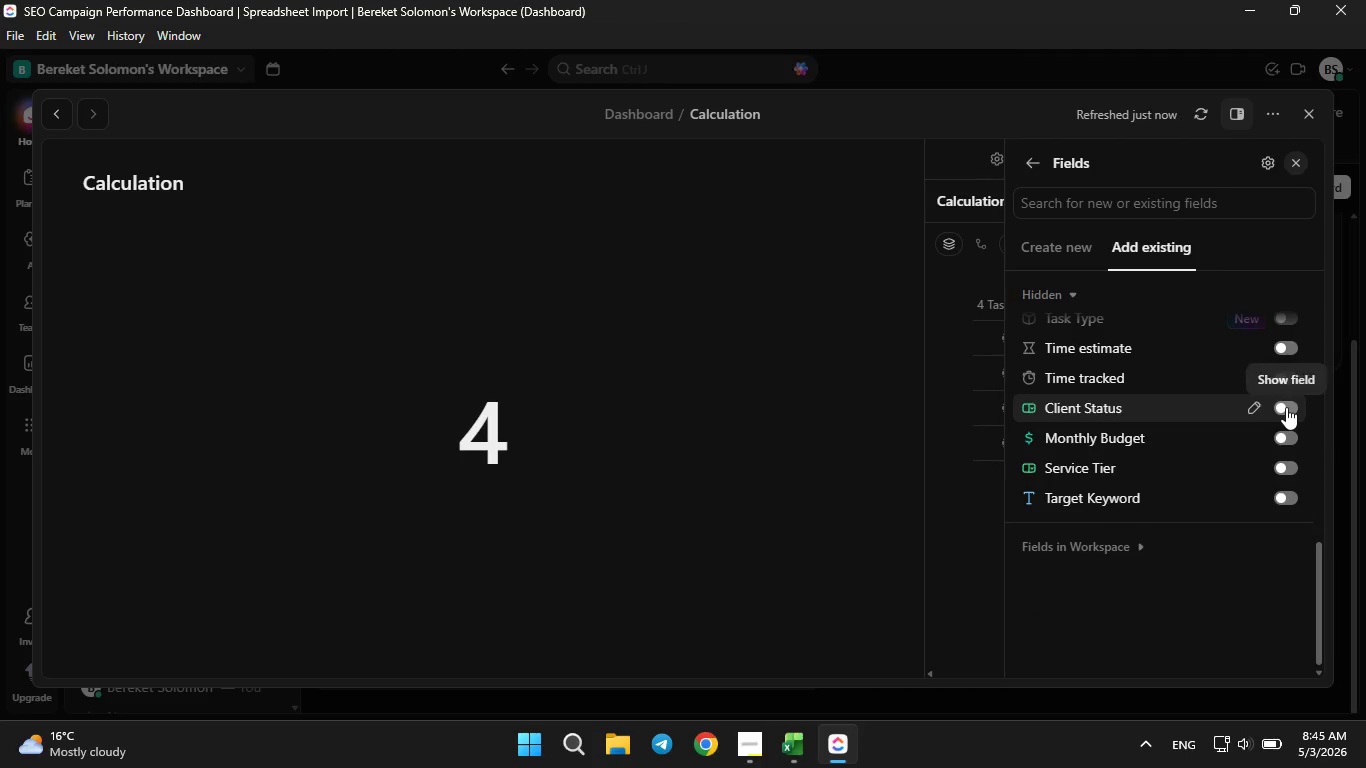 
left_click([1286, 407])
 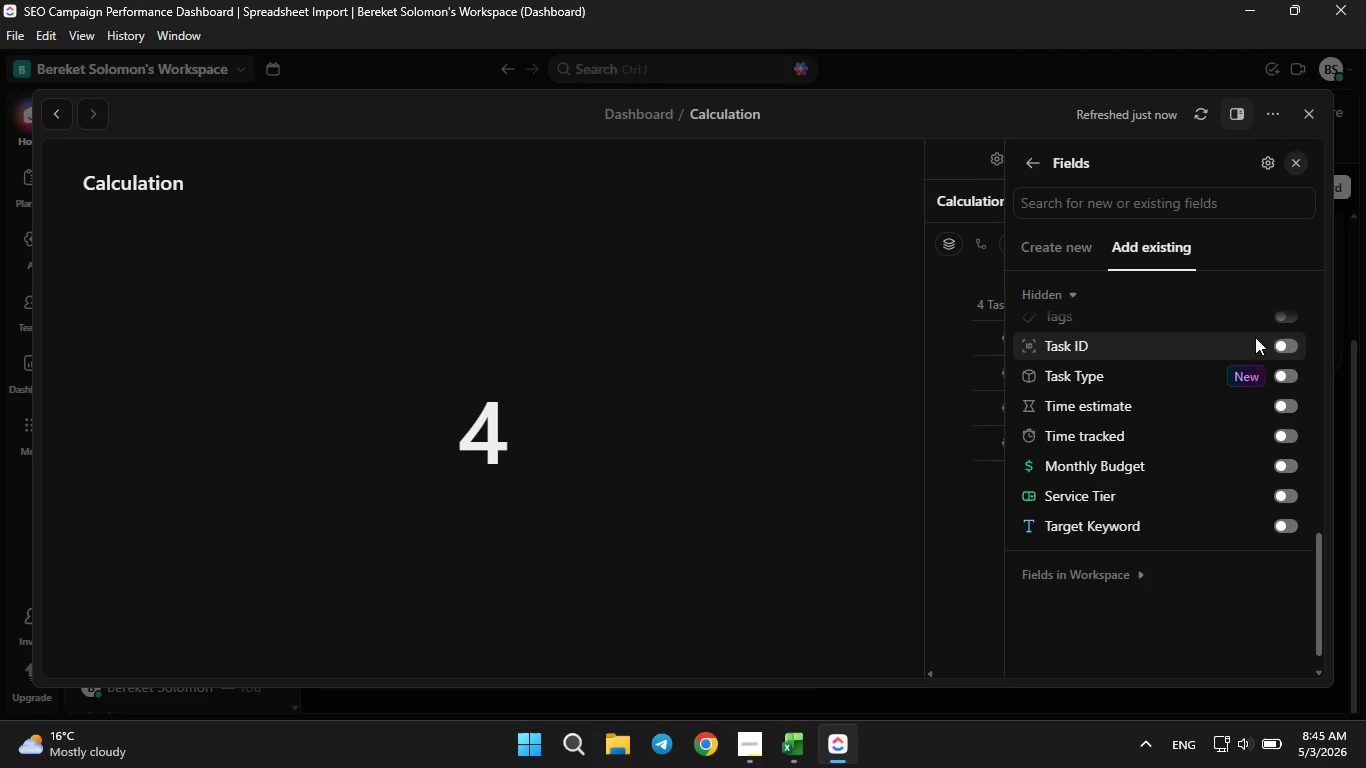 
mouse_move([1274, 166])
 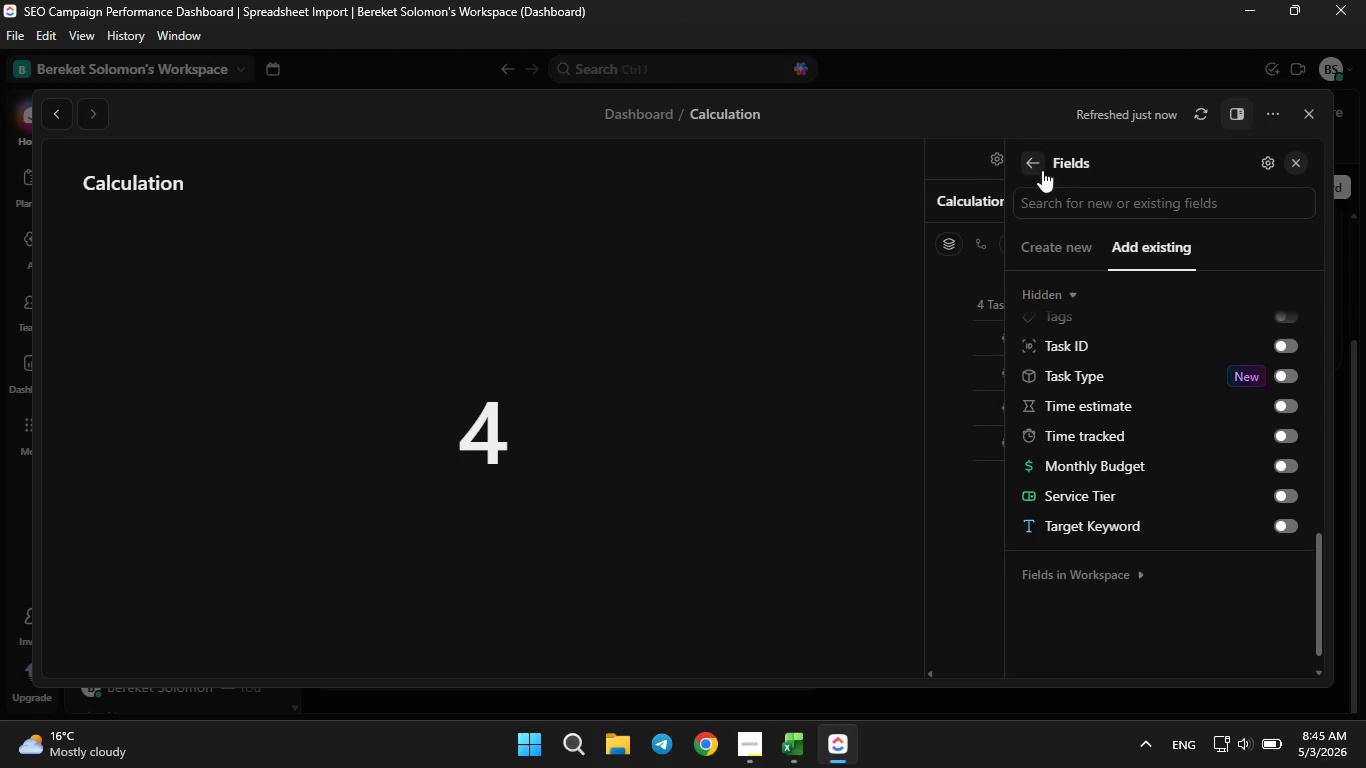 
left_click([1041, 169])
 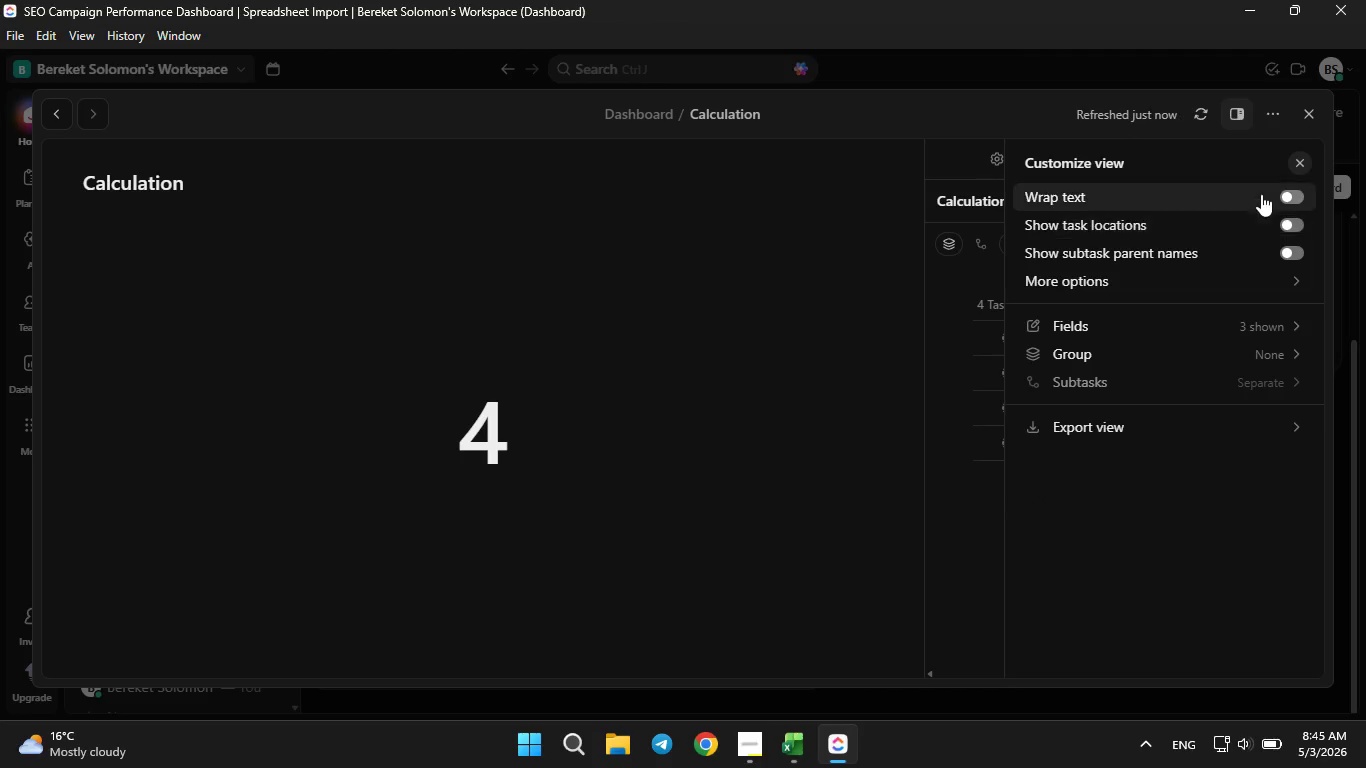 
left_click([1310, 117])
 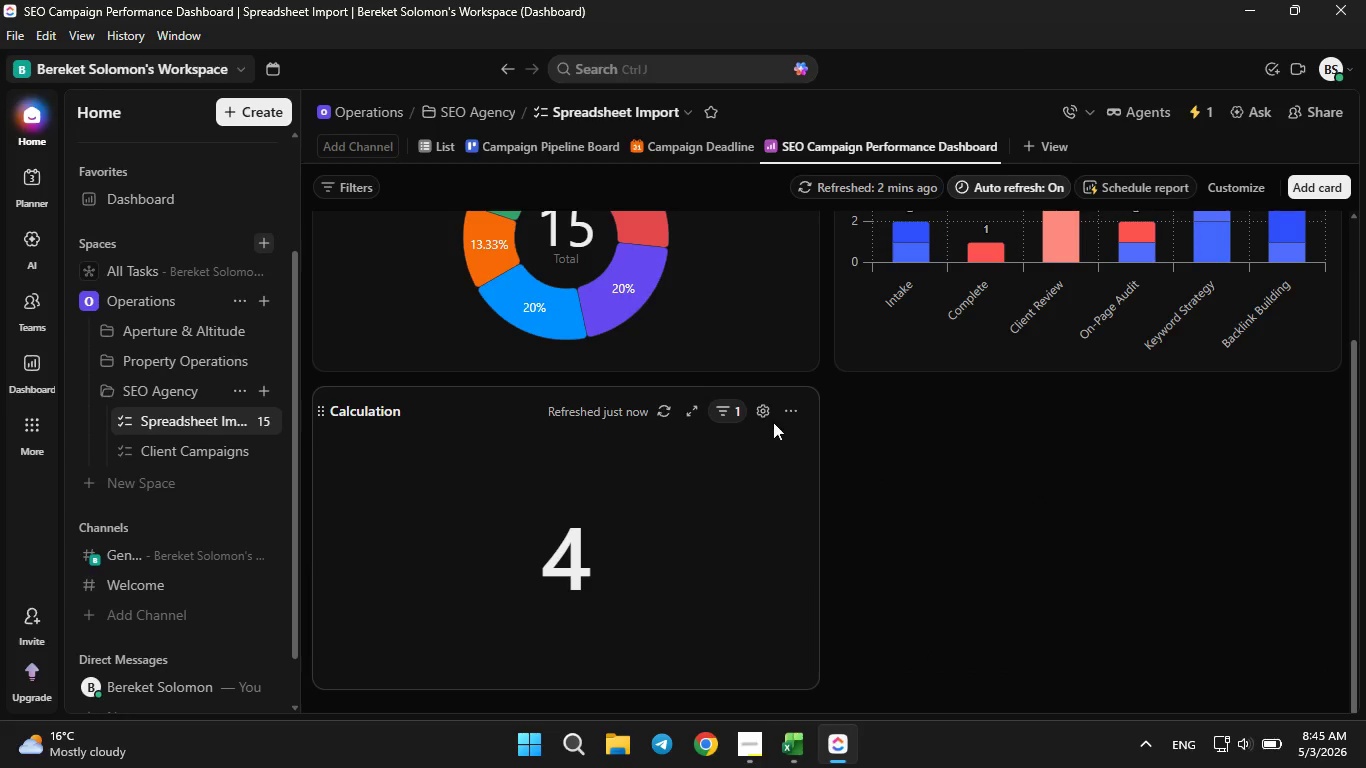 
scroll: coordinate [732, 546], scroll_direction: down, amount: 3.0
 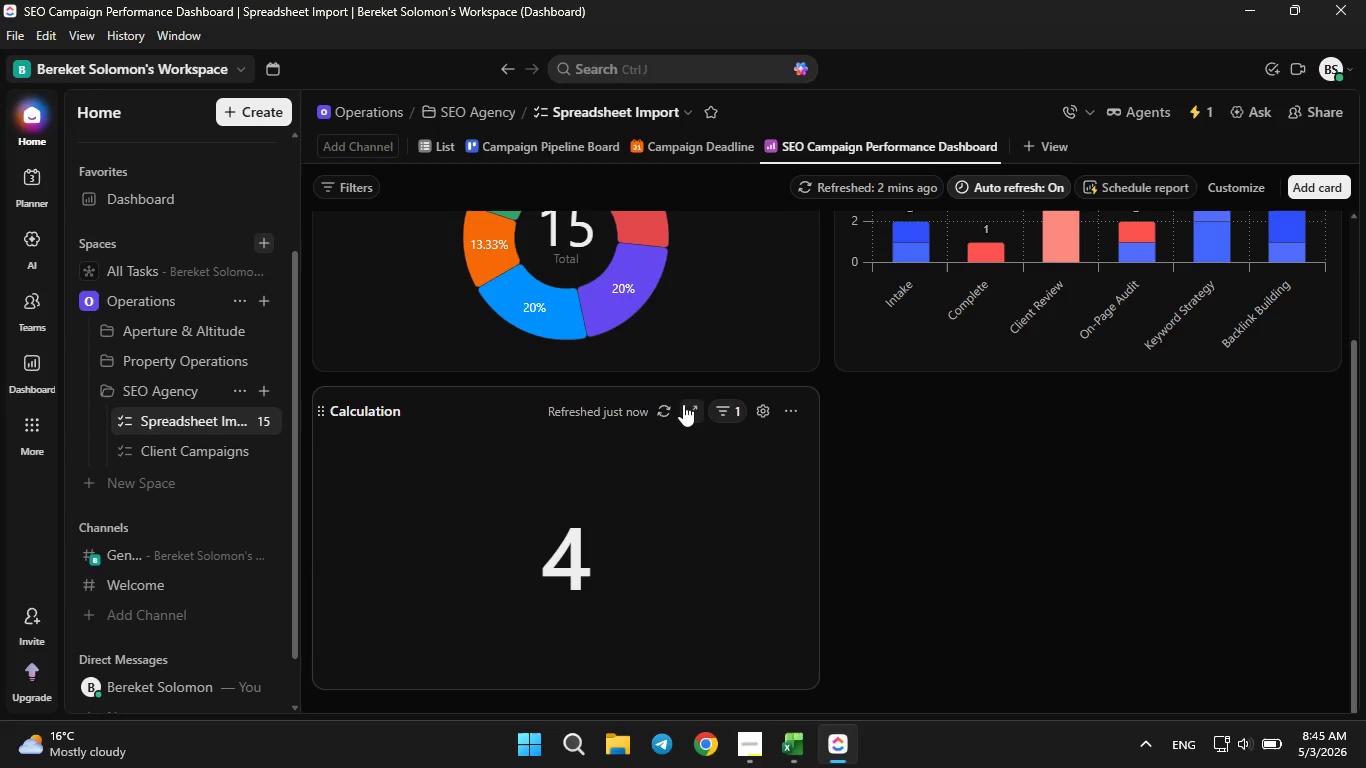 
left_click([671, 404])
 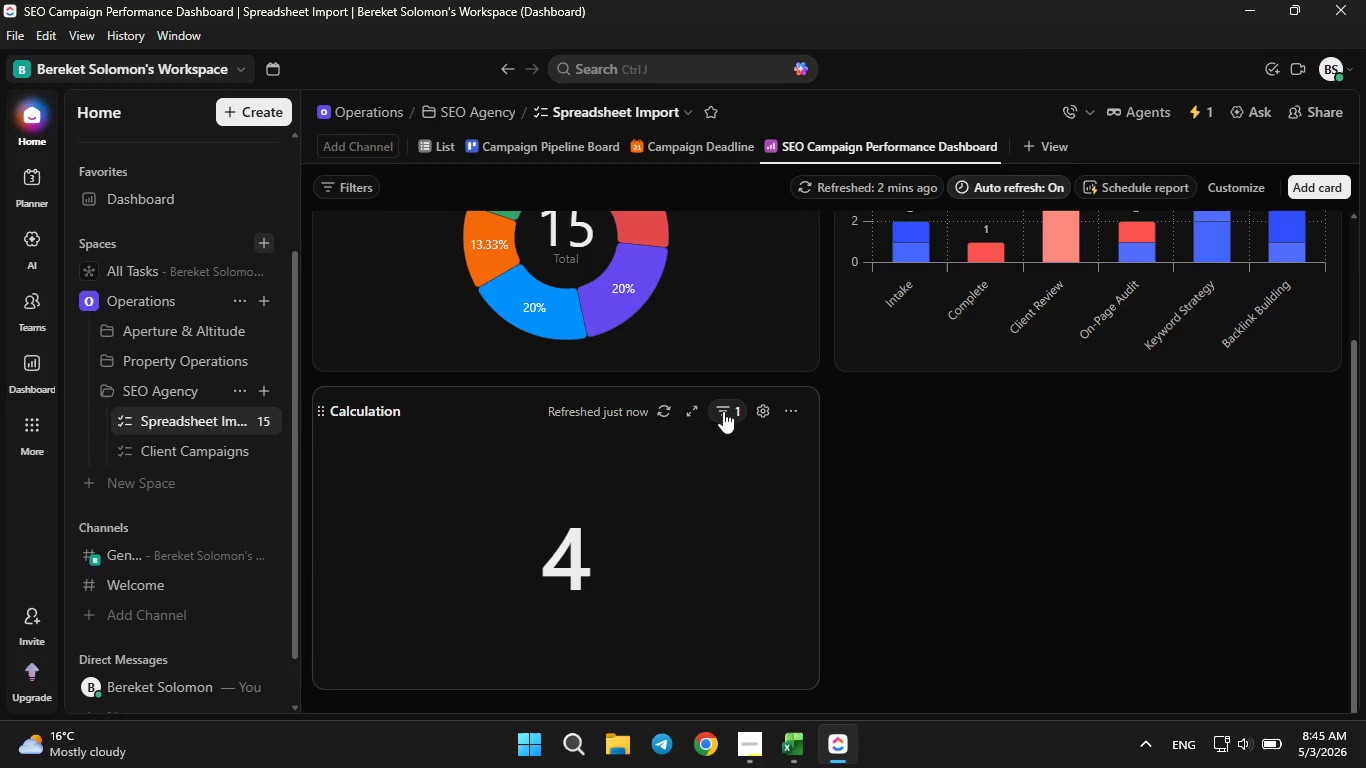 
left_click([723, 411])
 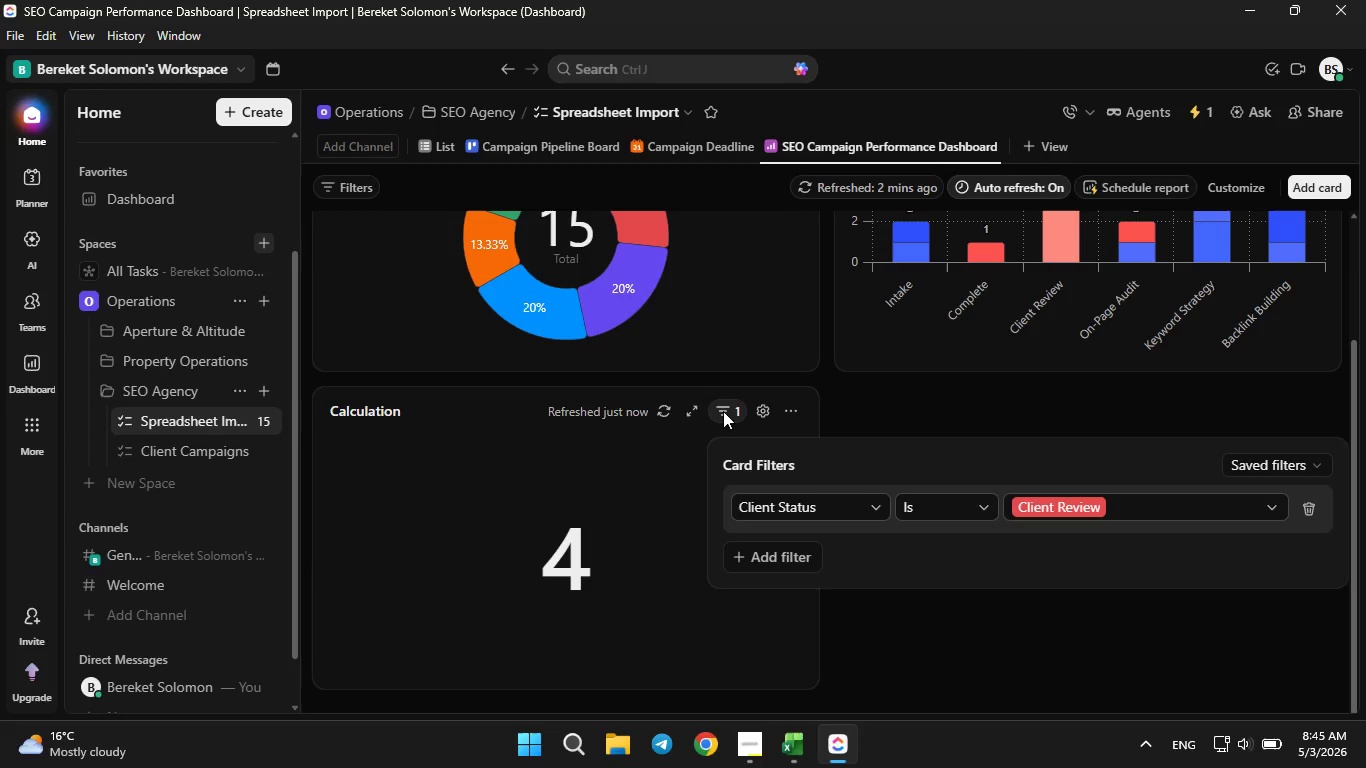 
left_click([723, 411])
 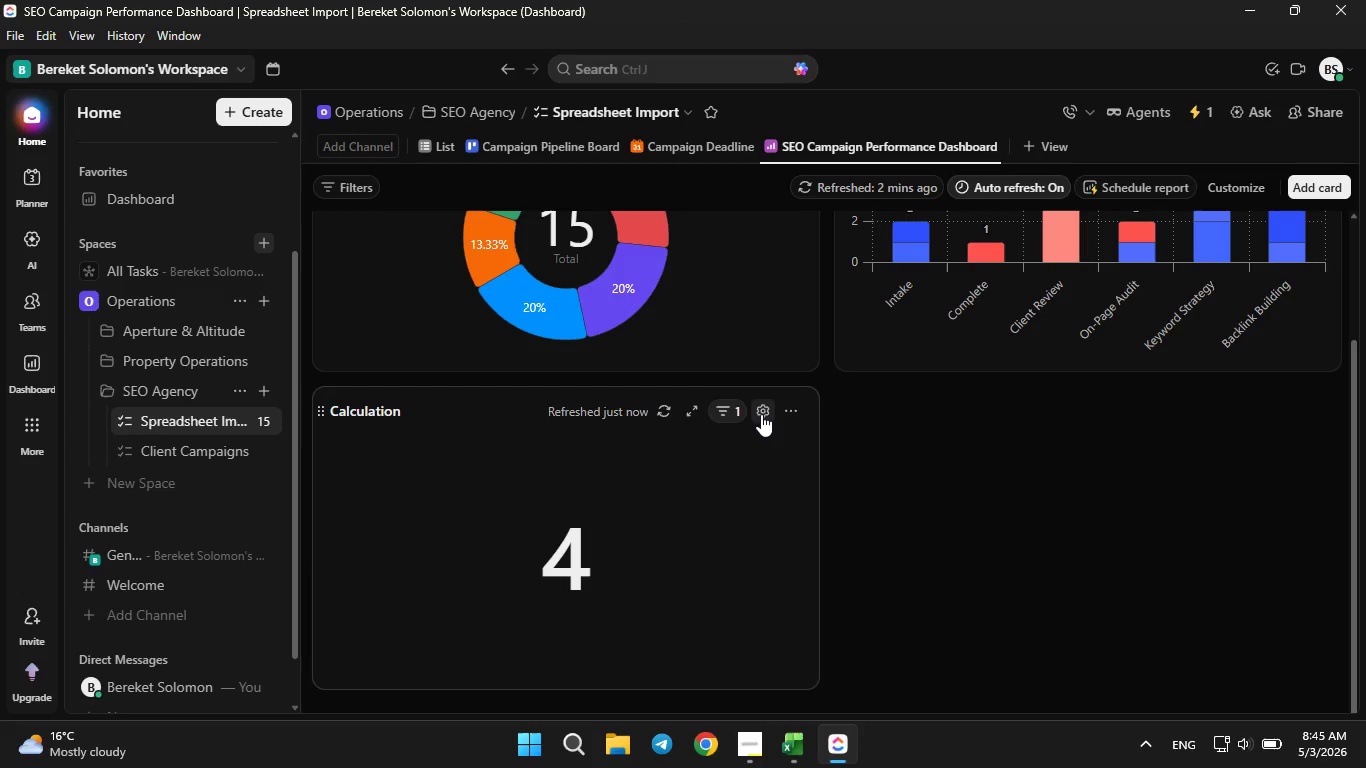 
left_click([761, 414])
 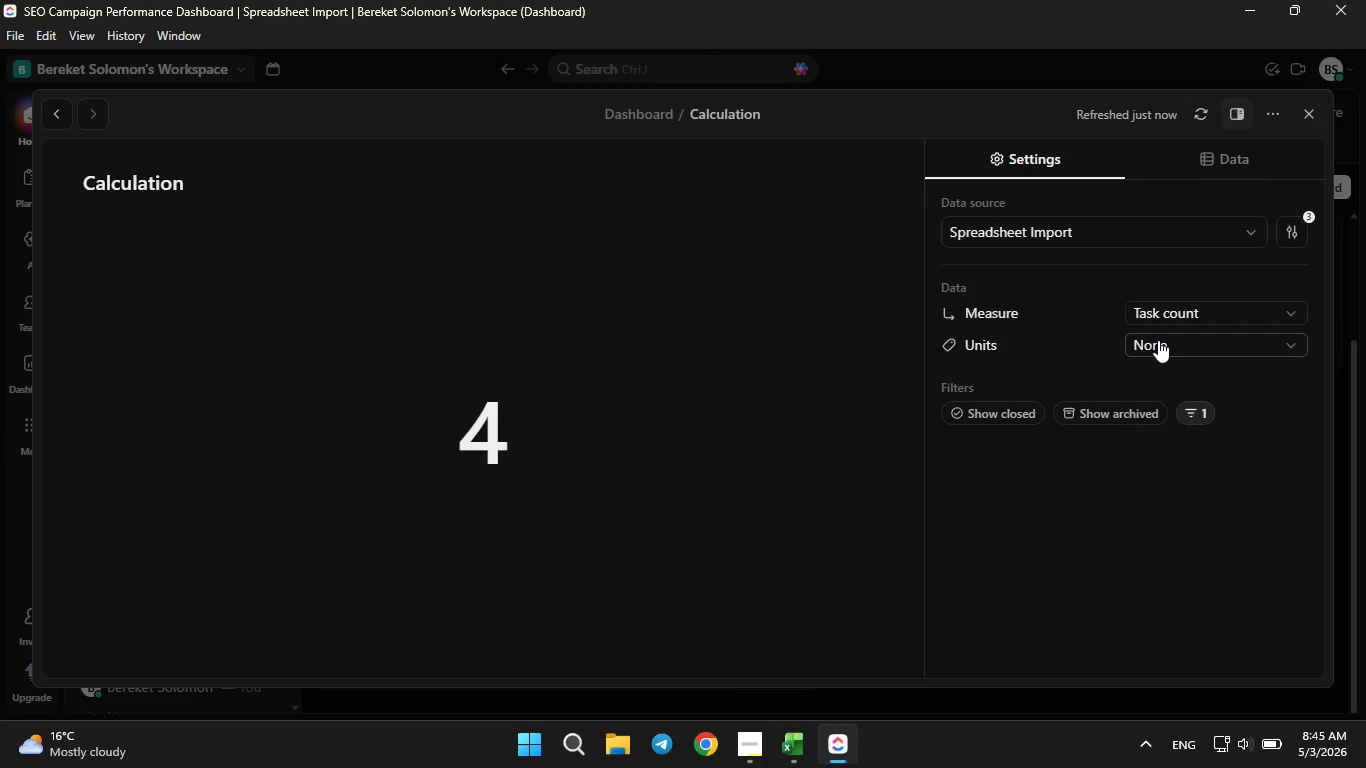 
left_click([1158, 340])
 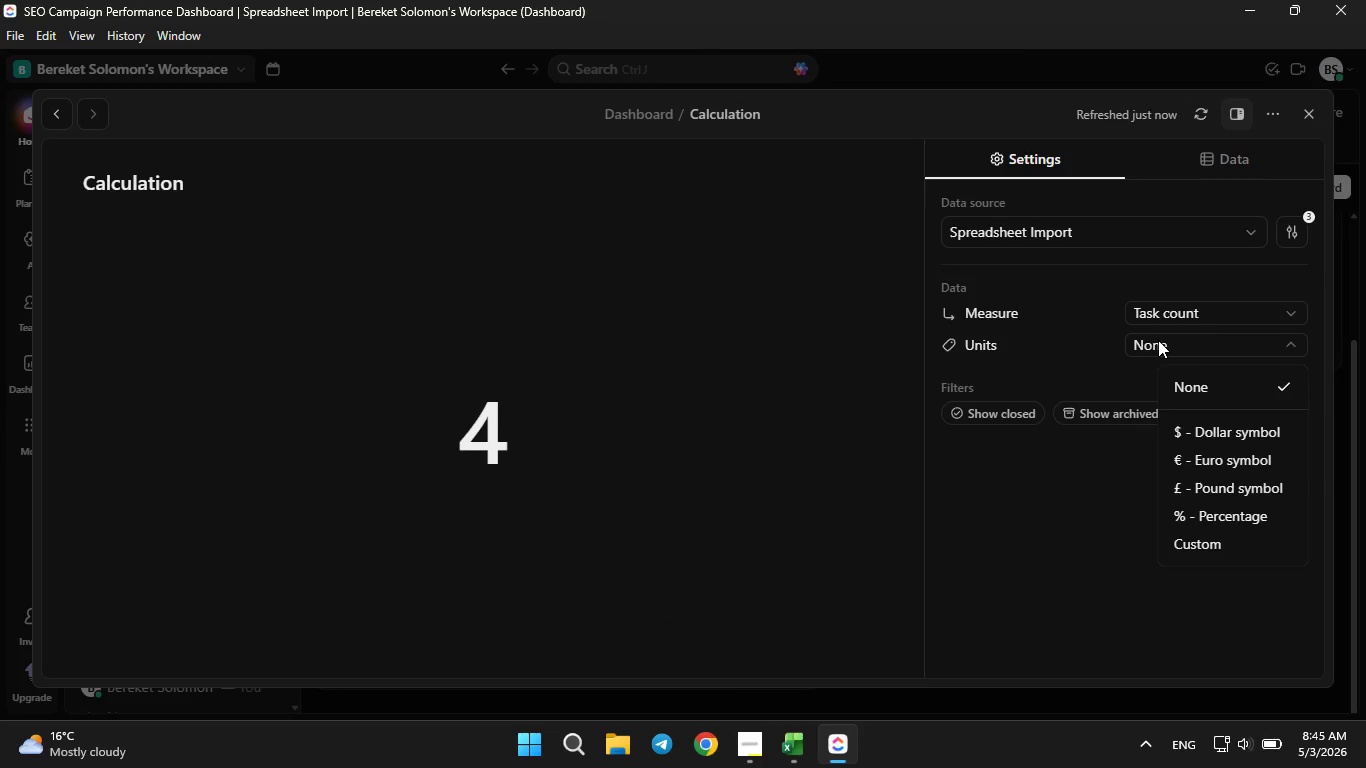 
left_click([1158, 340])
 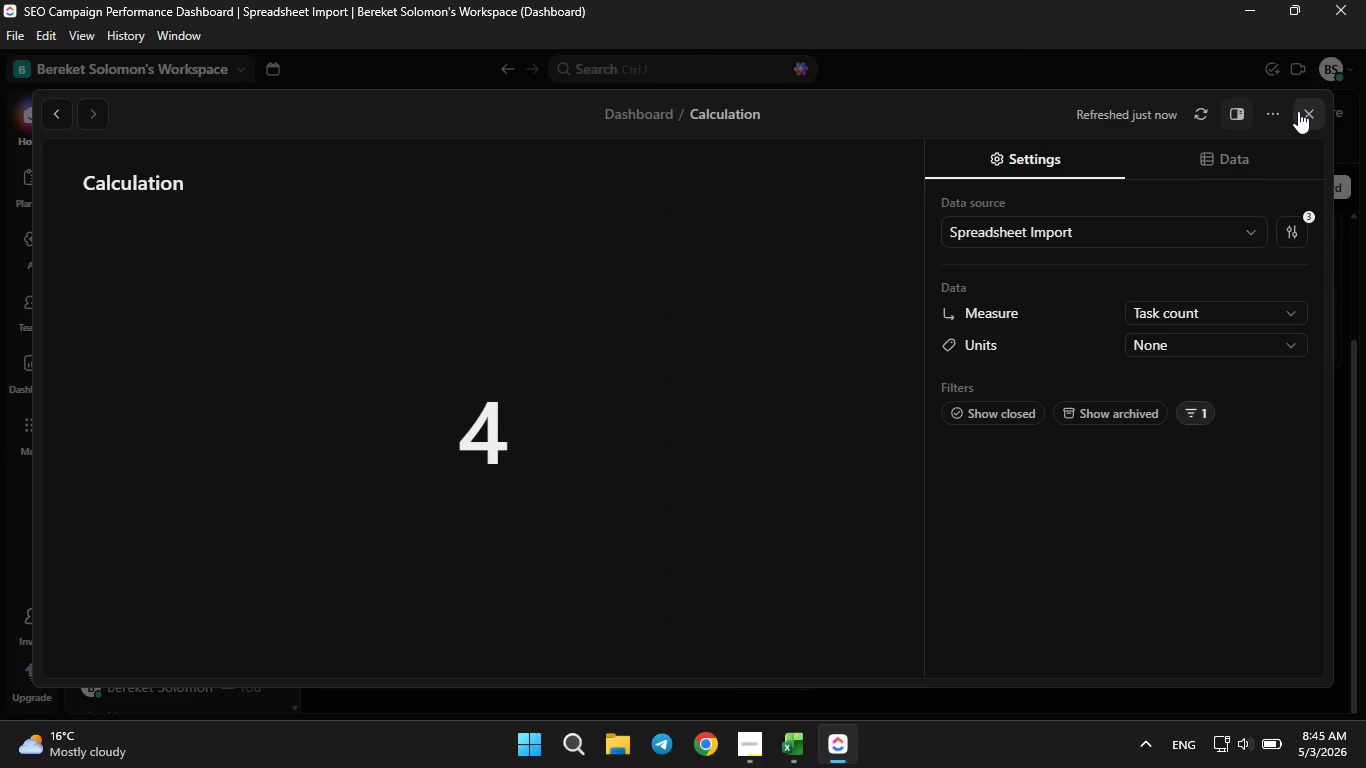 
left_click([1298, 111])
 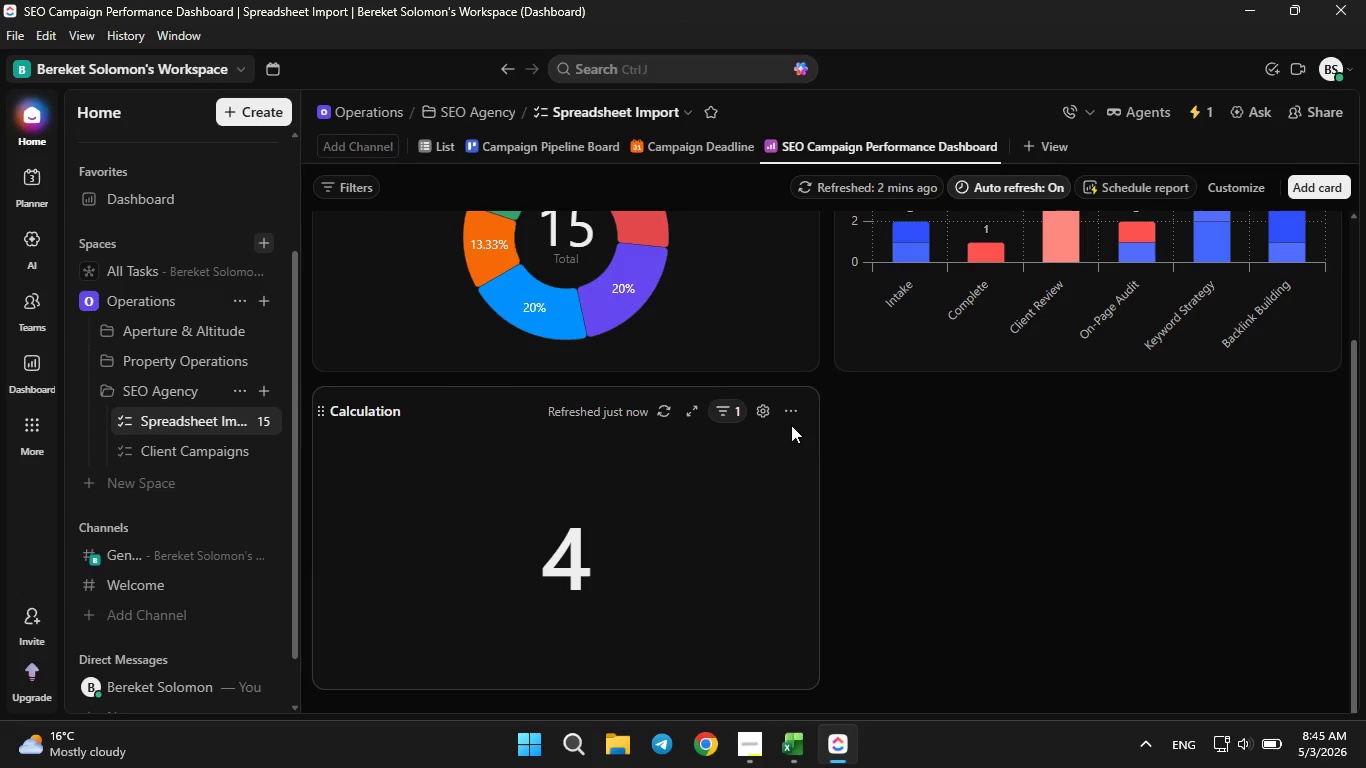 
left_click([791, 407])
 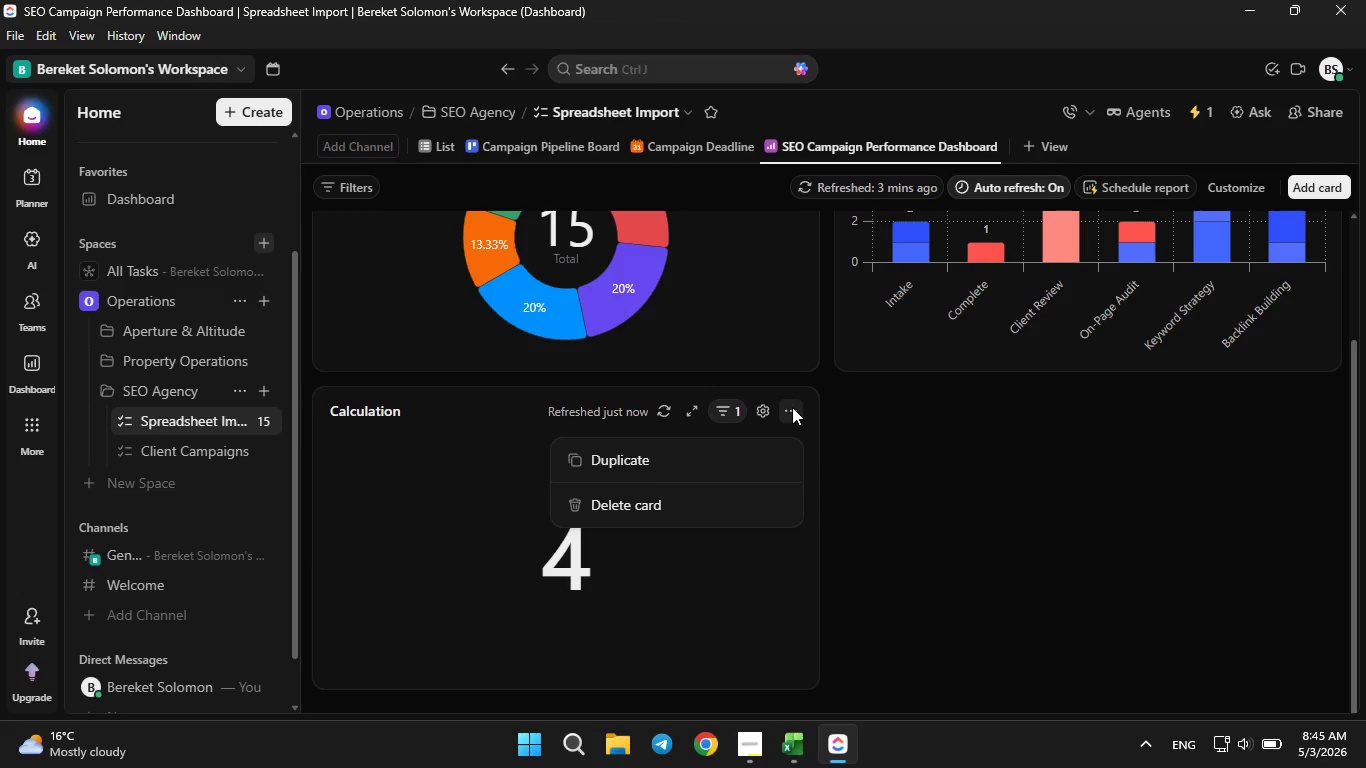 
left_click([792, 407])
 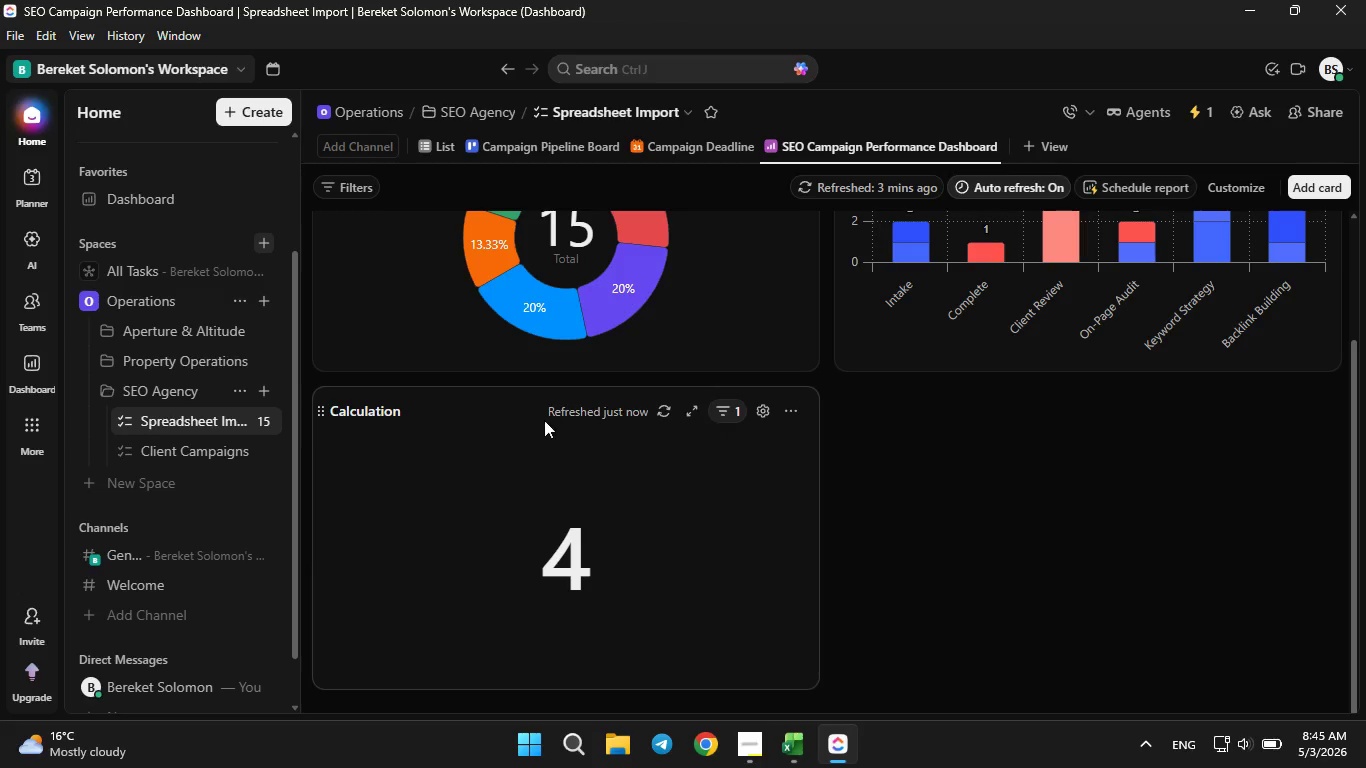 
left_click([335, 412])
 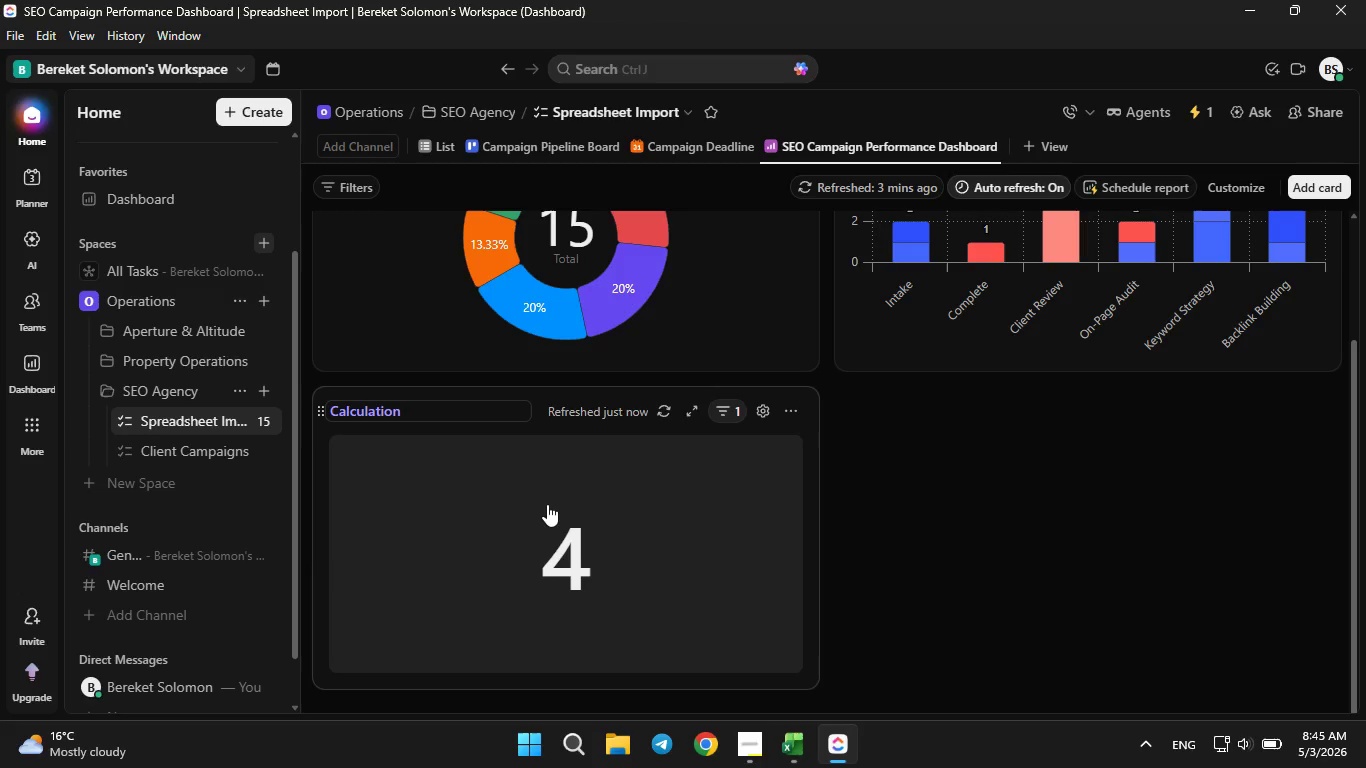 
wait(5.61)
 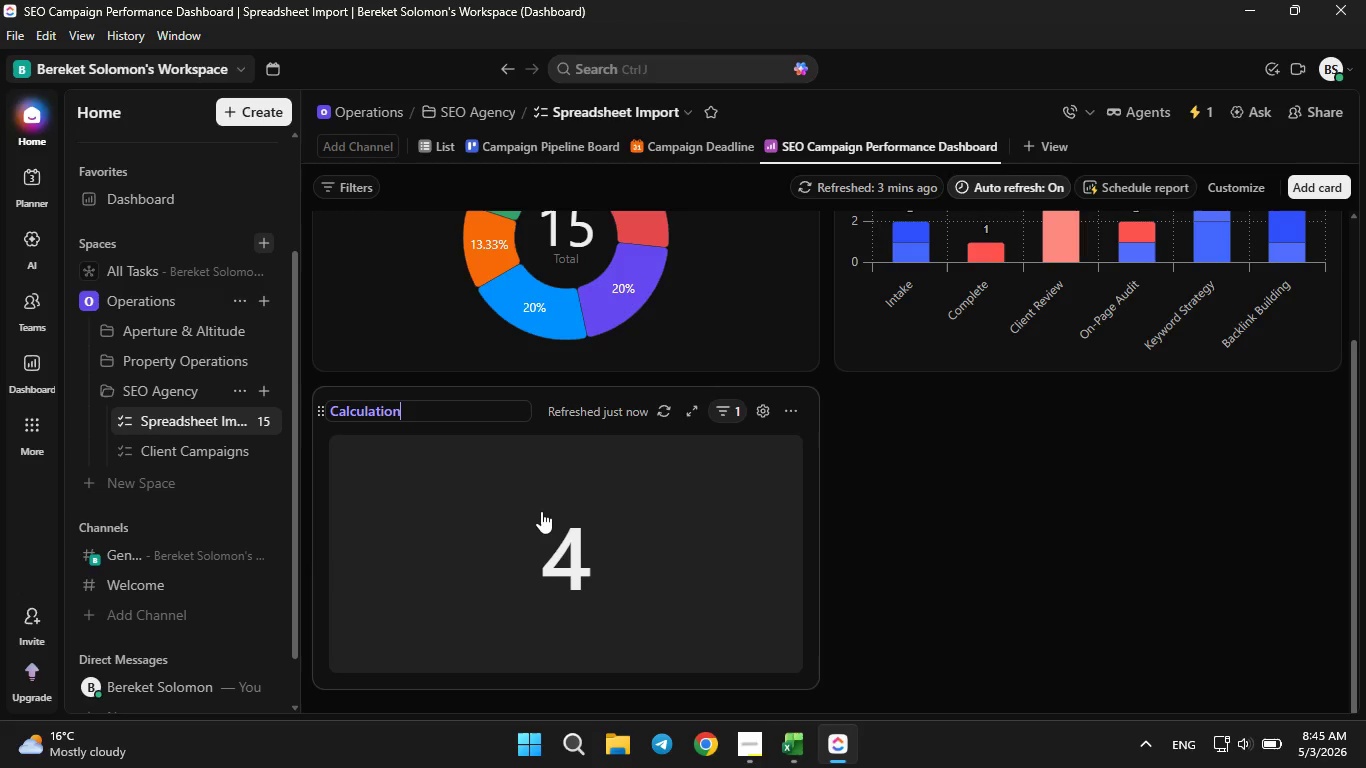 
left_click([831, 524])
 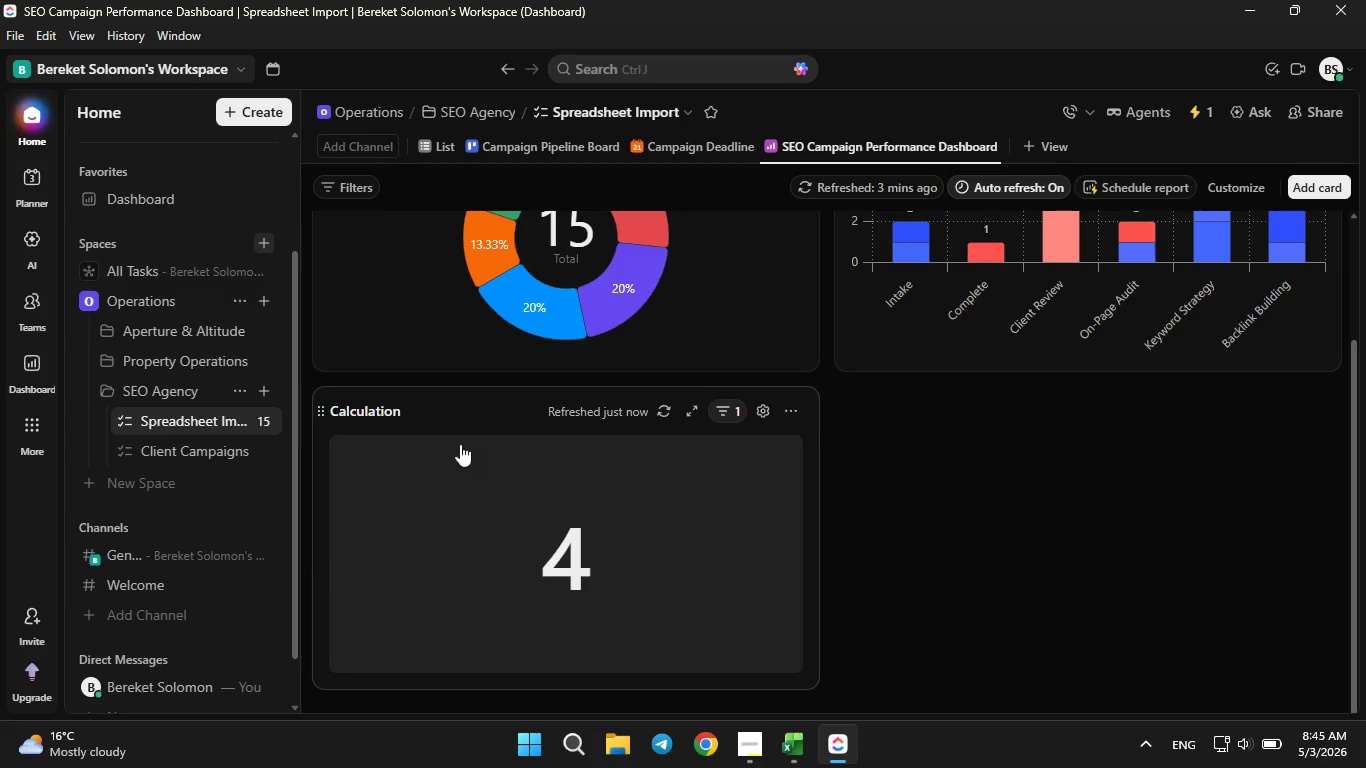 
left_click([406, 418])
 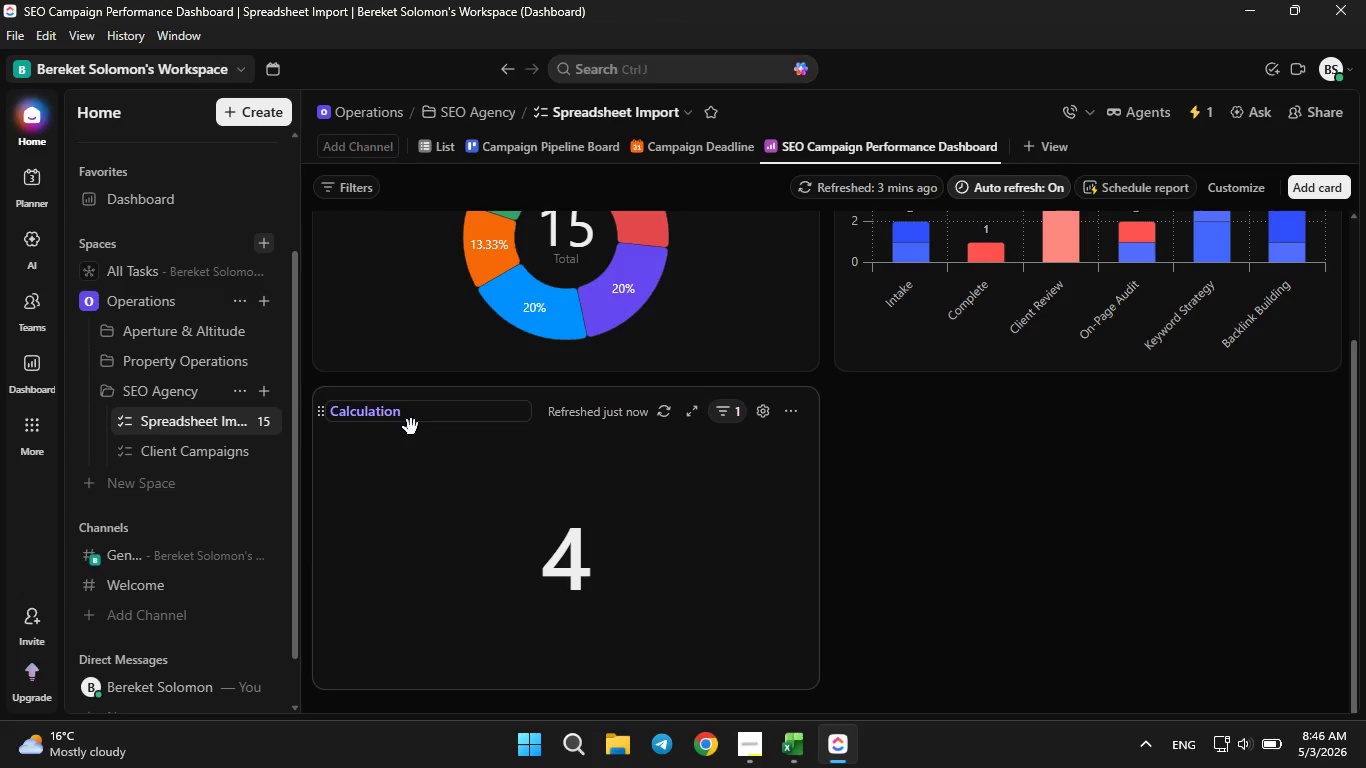 
hold_key(key=Backspace, duration=0.94)
 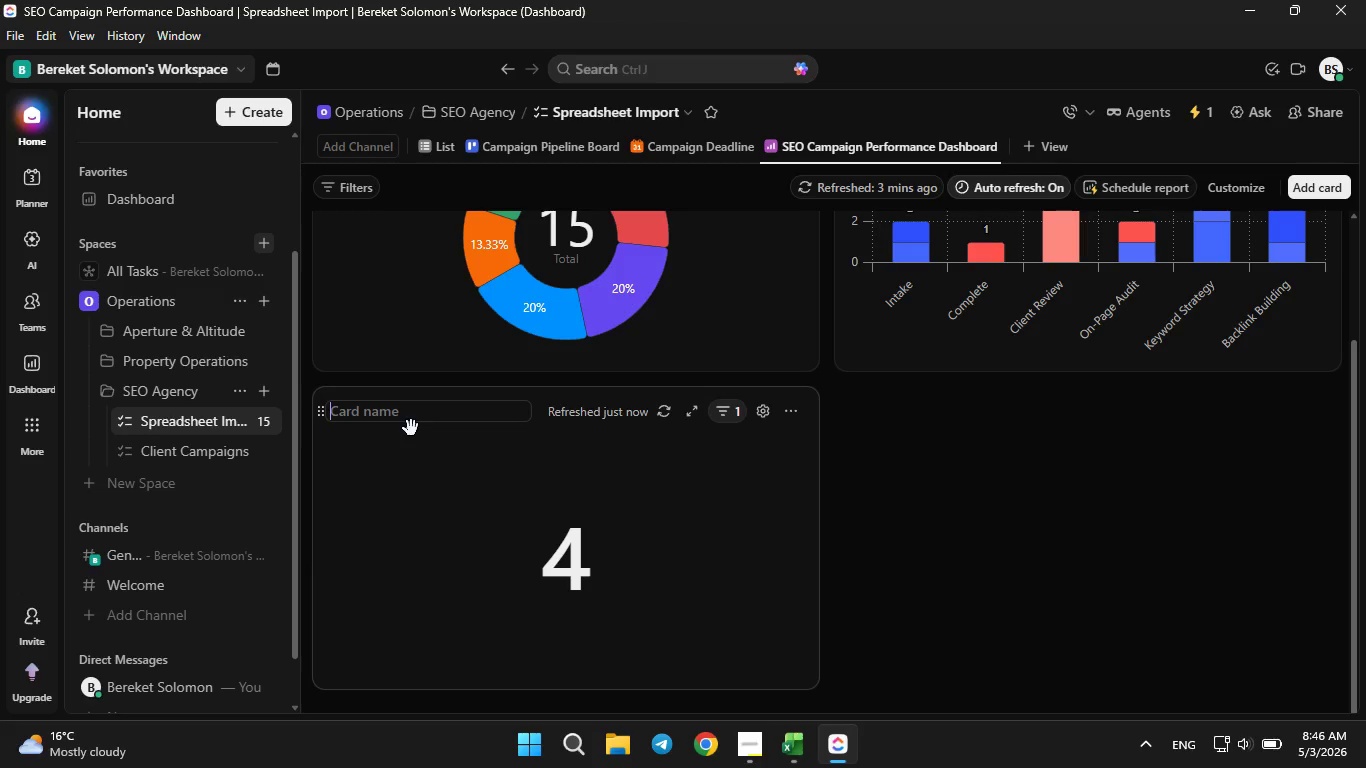 
type(V)
key(Backspace)
type(Client Review Count)
 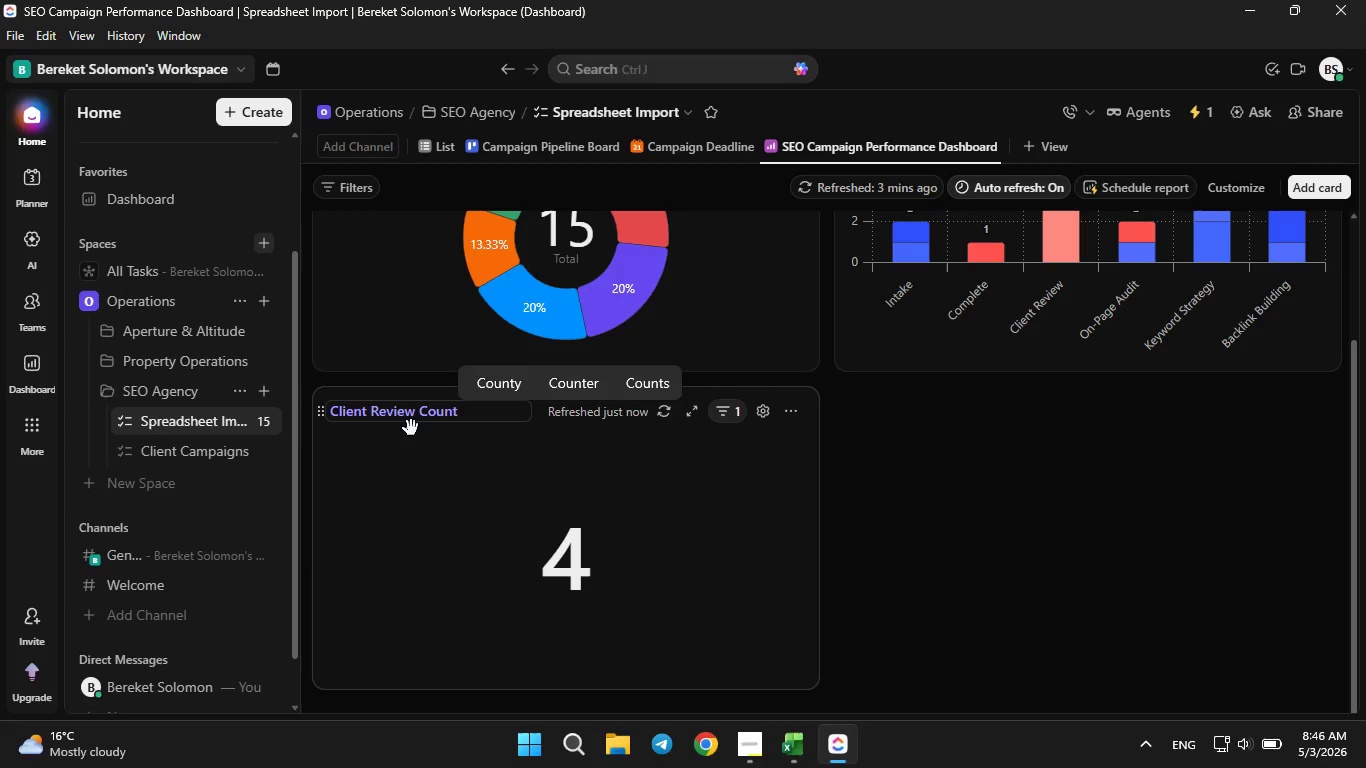 
key(Enter)
 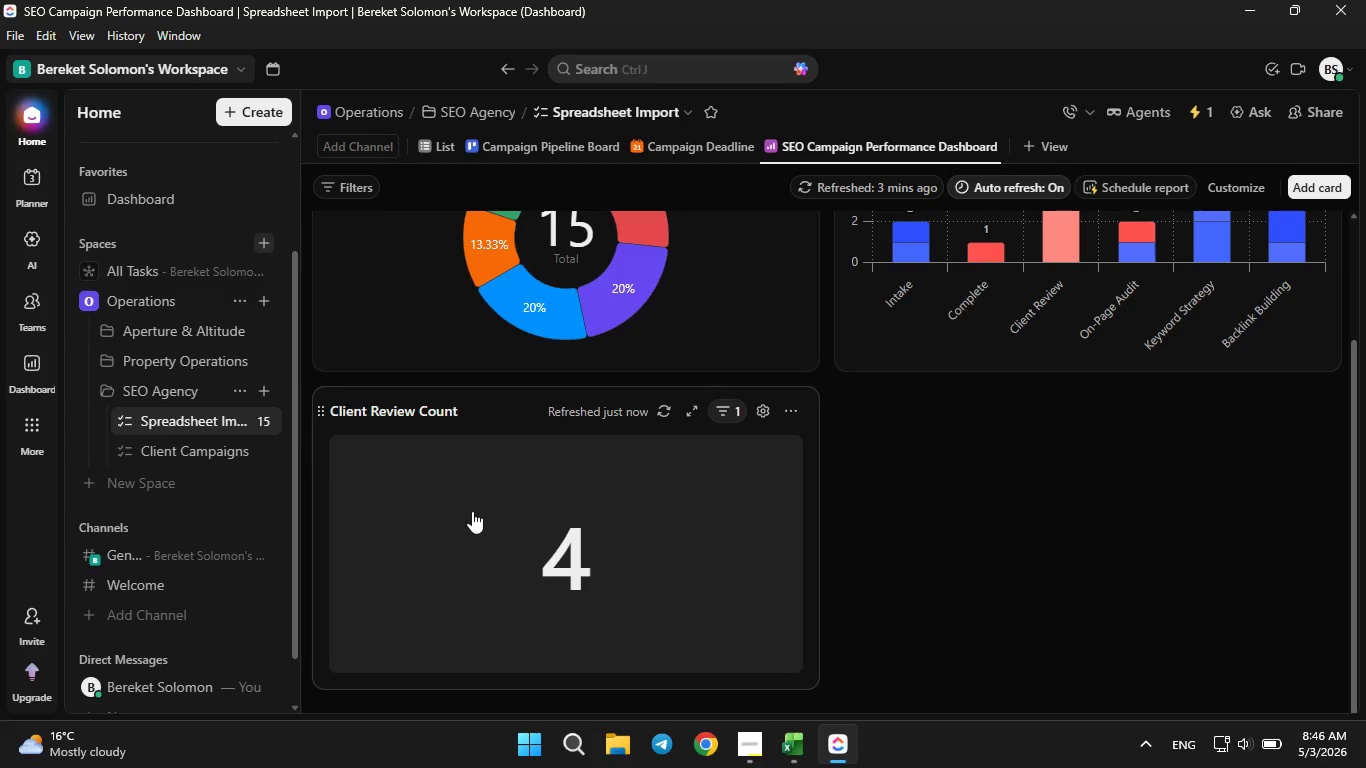 
scroll: coordinate [472, 511], scroll_direction: up, amount: 2.0
 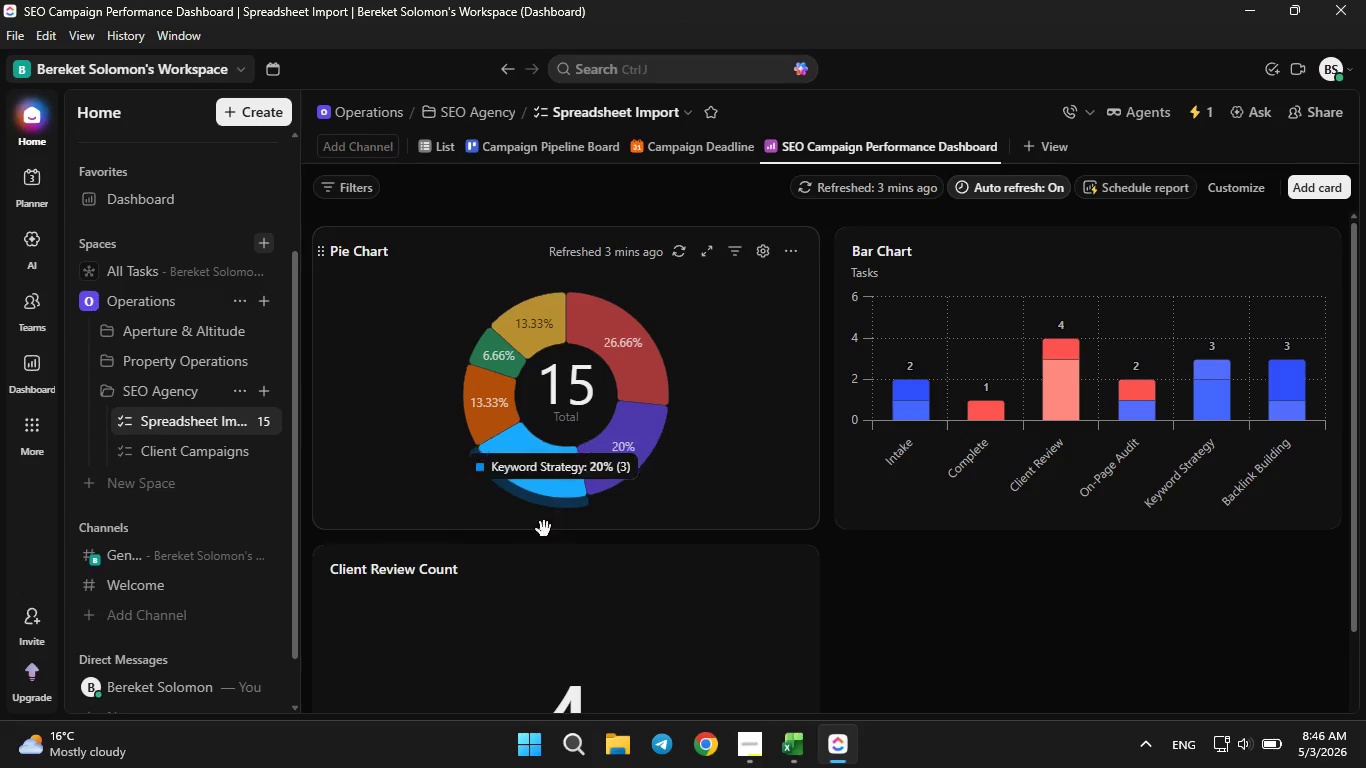 
left_click_drag(start_coordinate=[526, 604], to_coordinate=[520, 587])
 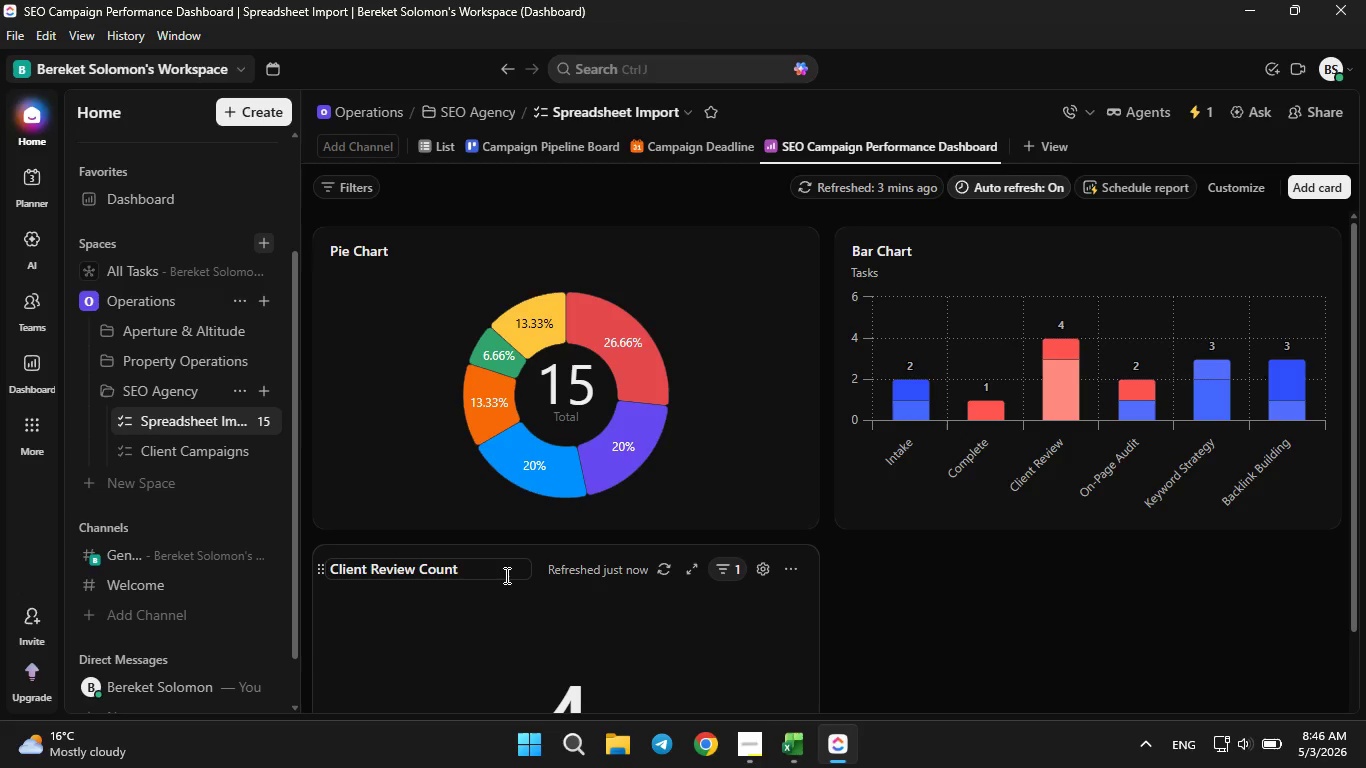 
left_click([505, 575])
 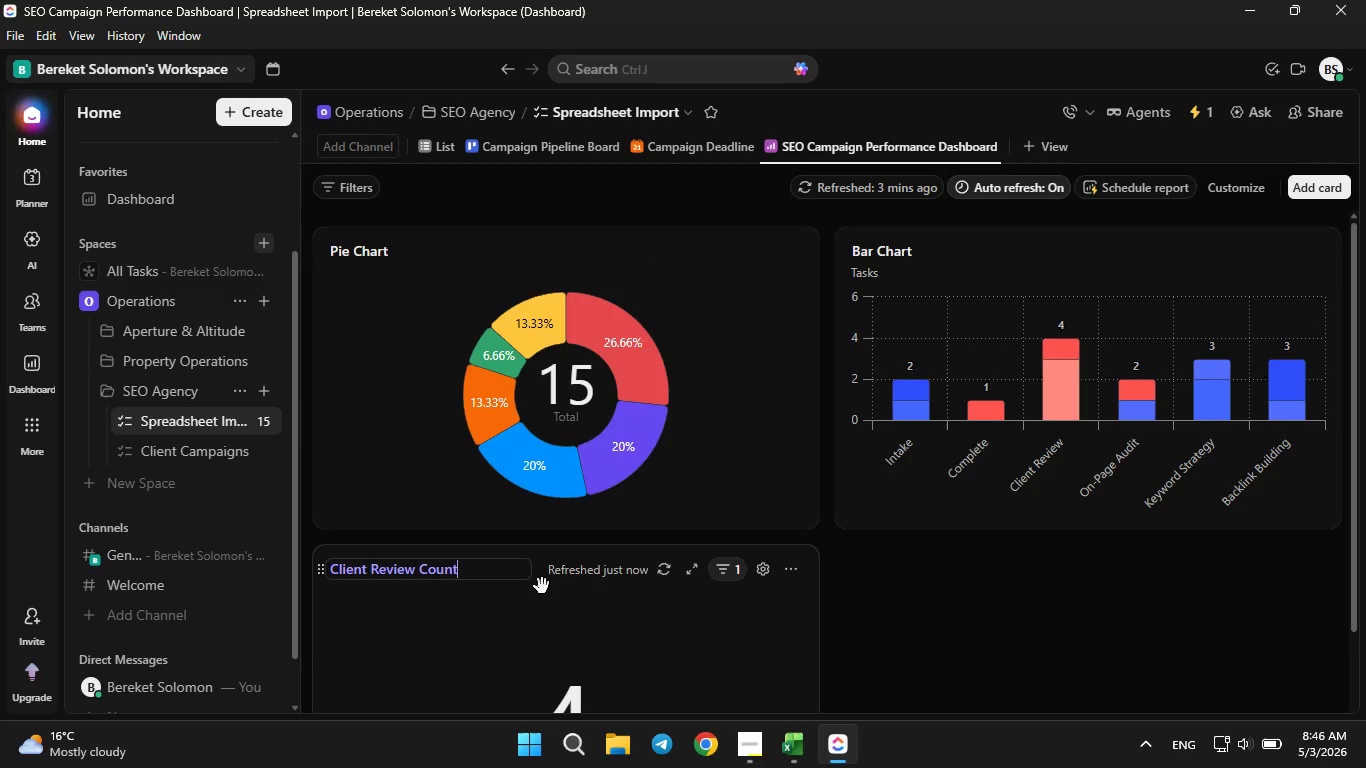 
left_click([542, 585])
 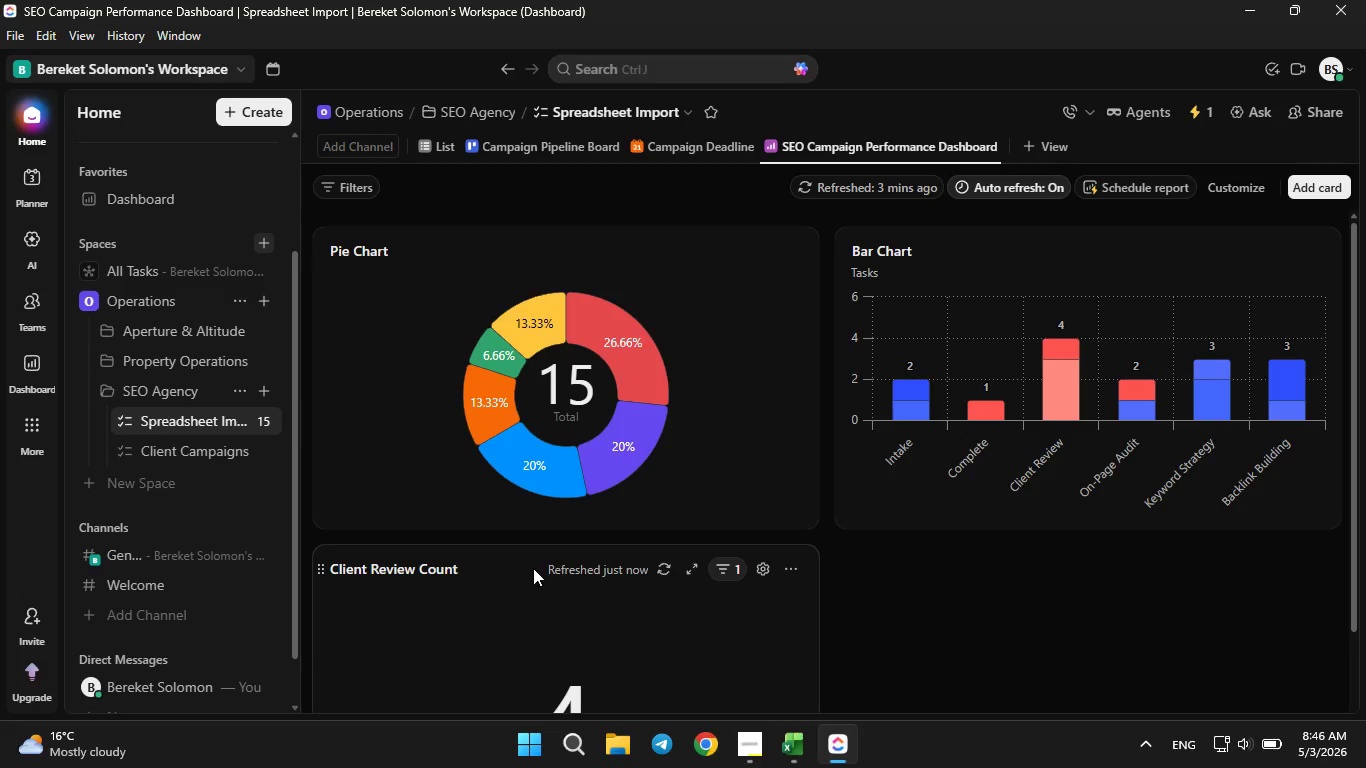 
left_click_drag(start_coordinate=[534, 570], to_coordinate=[476, 415])
 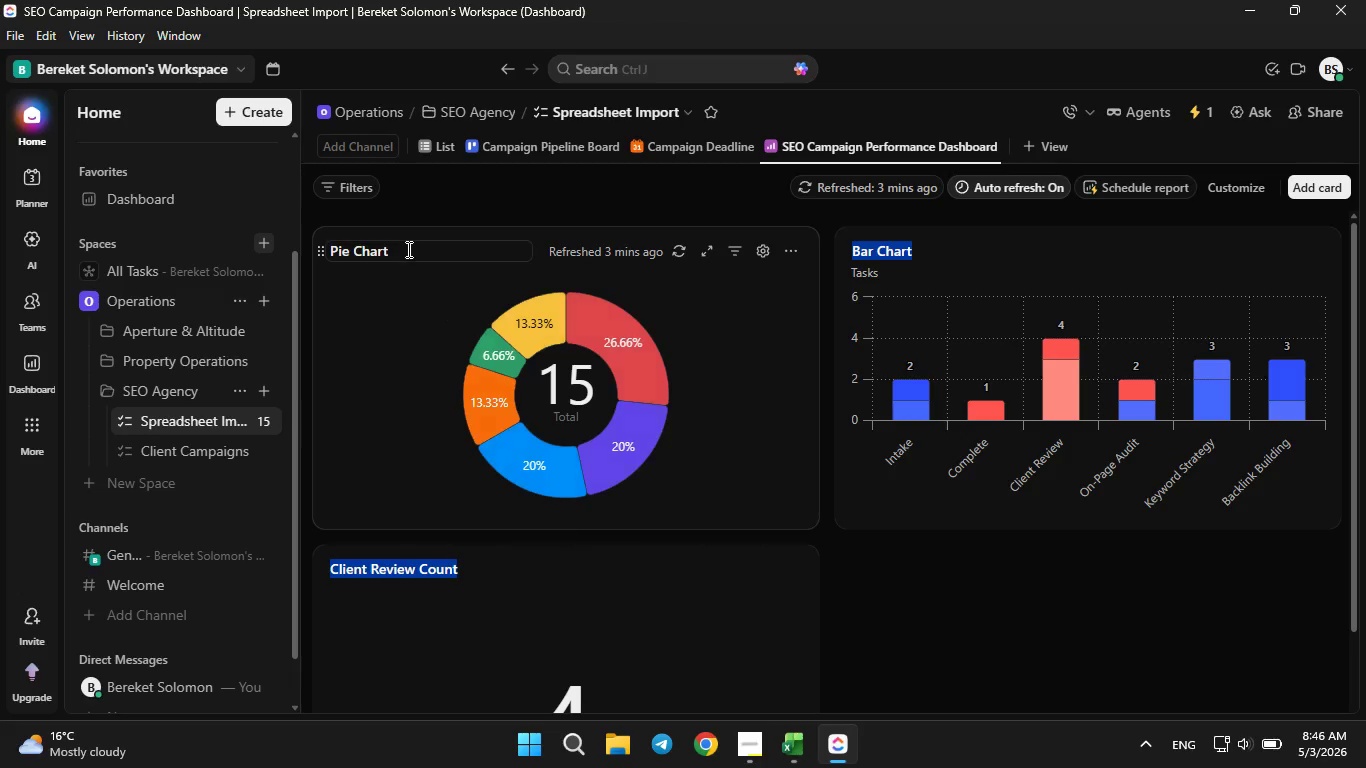 
left_click_drag(start_coordinate=[408, 249], to_coordinate=[517, 322])
 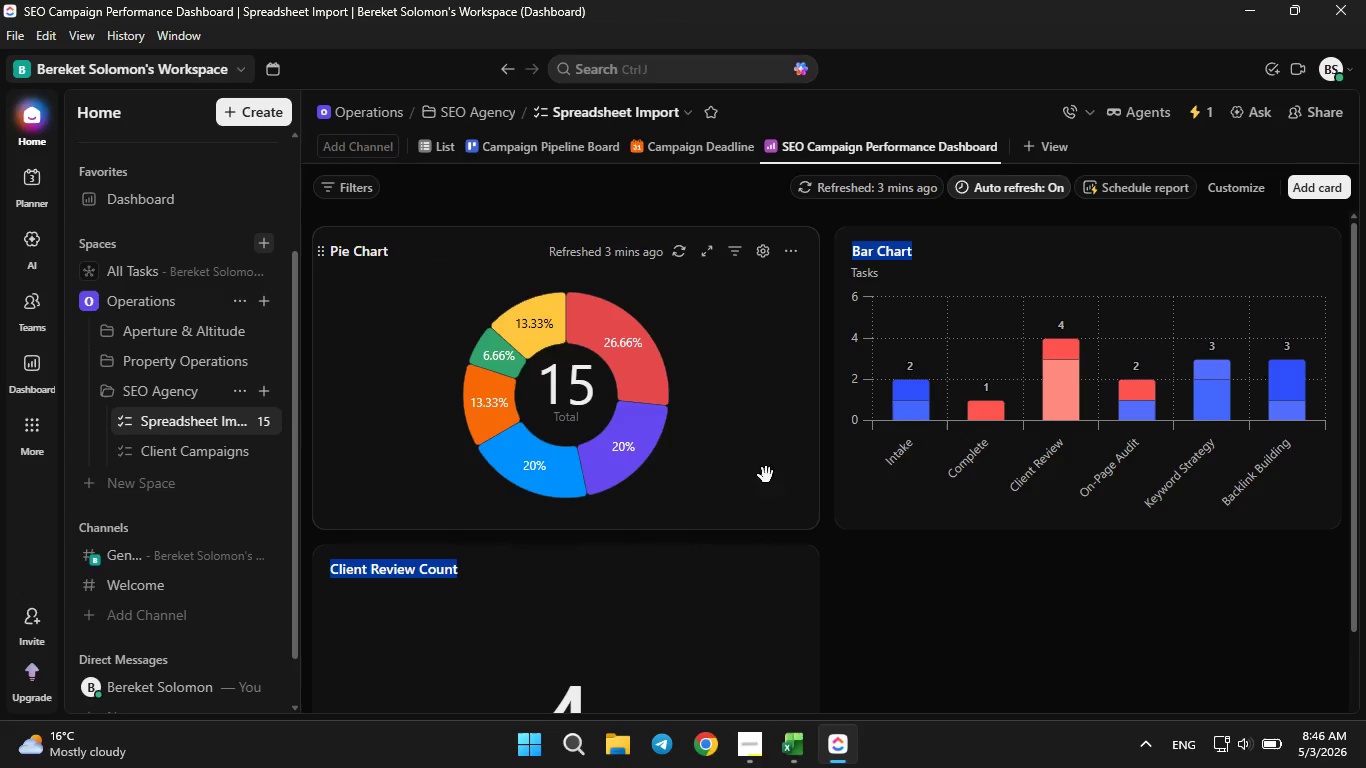 
scroll: coordinate [835, 466], scroll_direction: up, amount: 2.0
 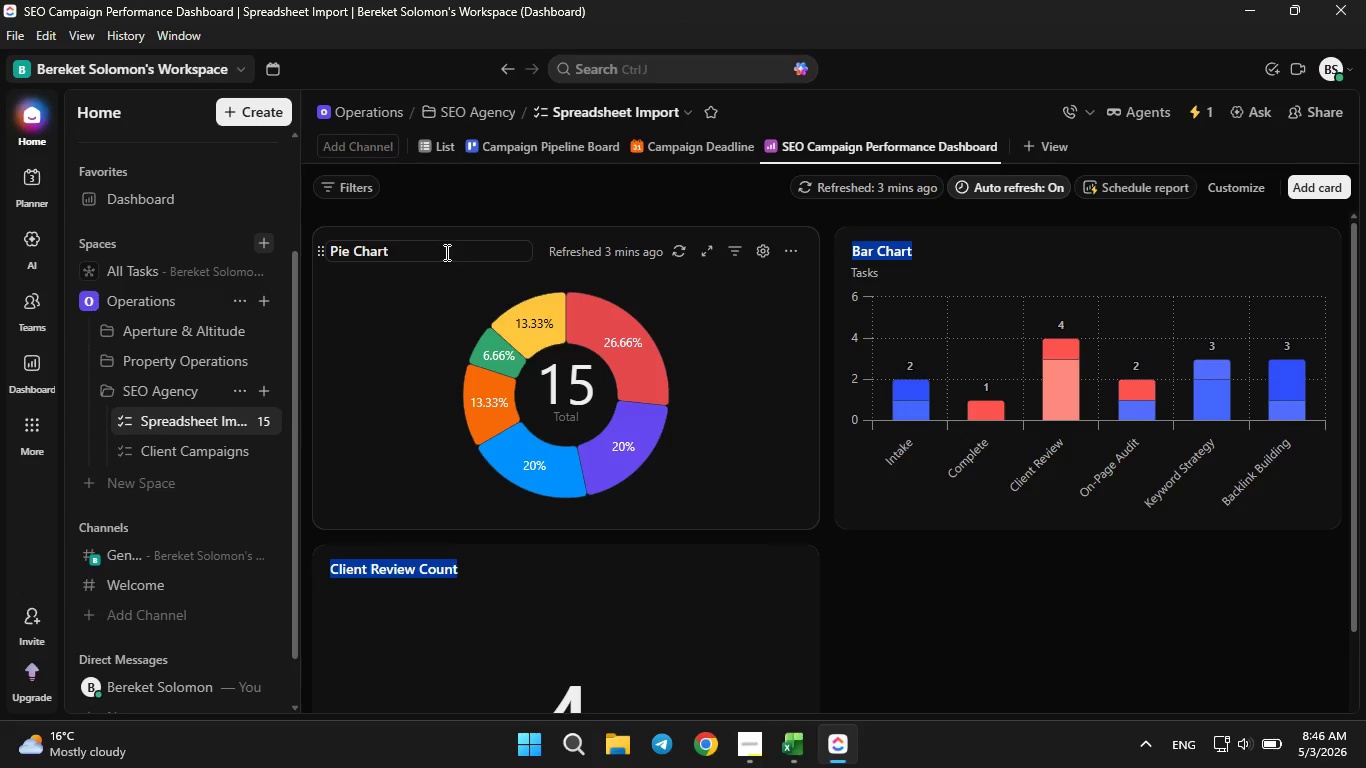 
left_click([346, 189])
 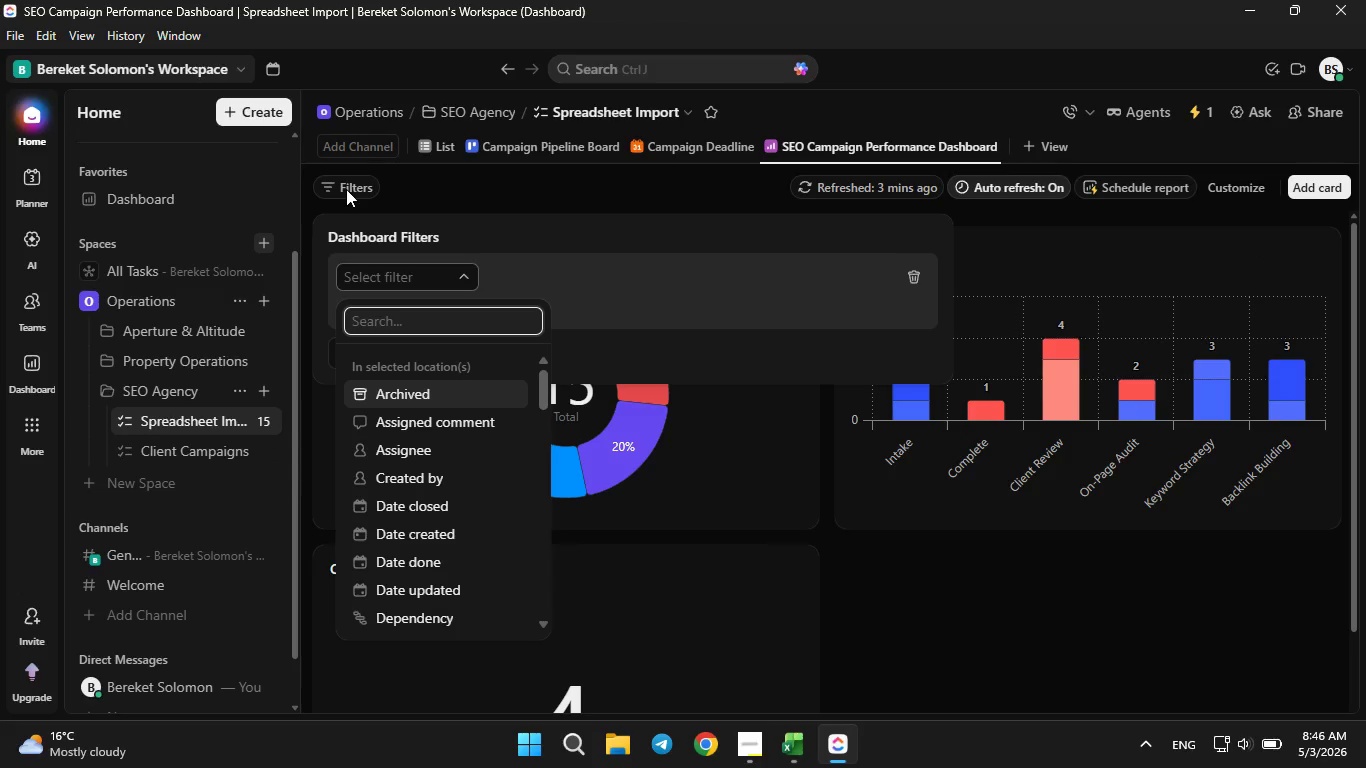 
left_click([346, 189])
 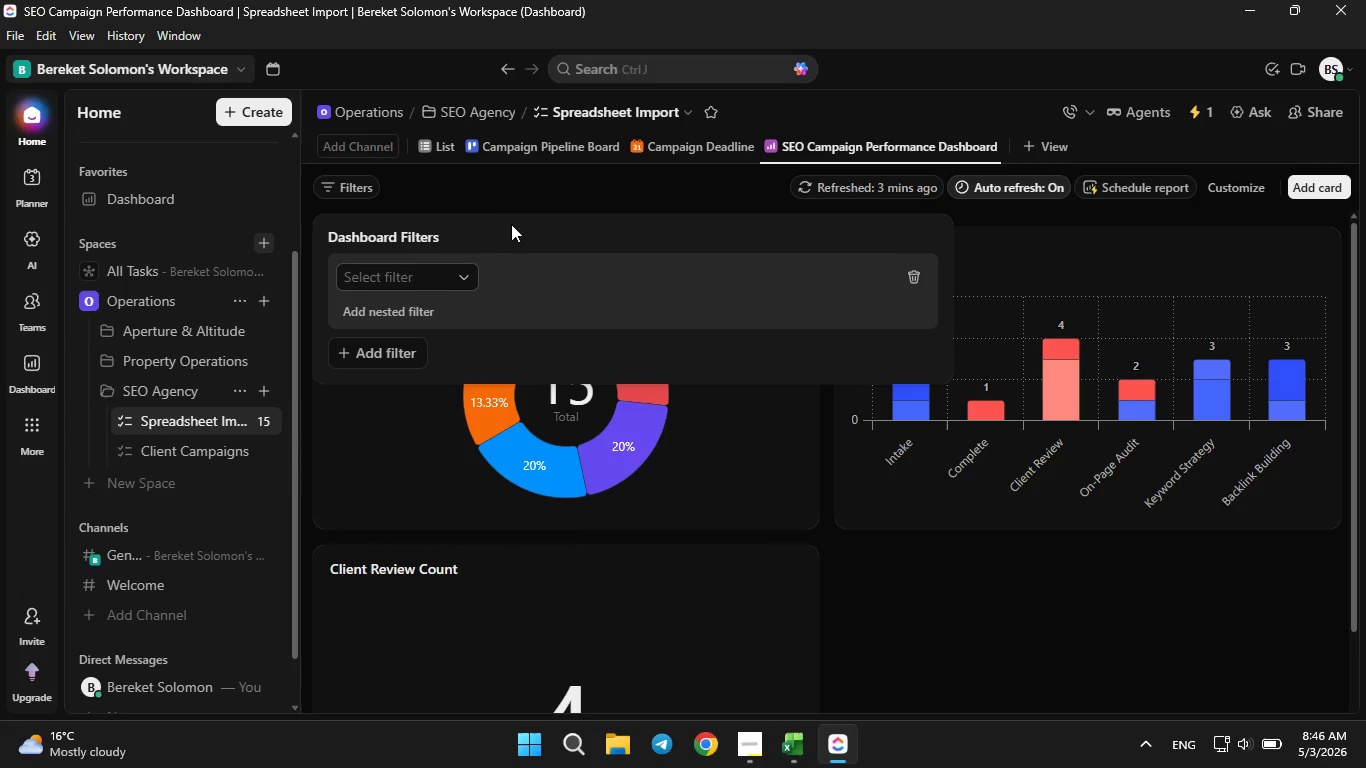 
left_click([508, 210])
 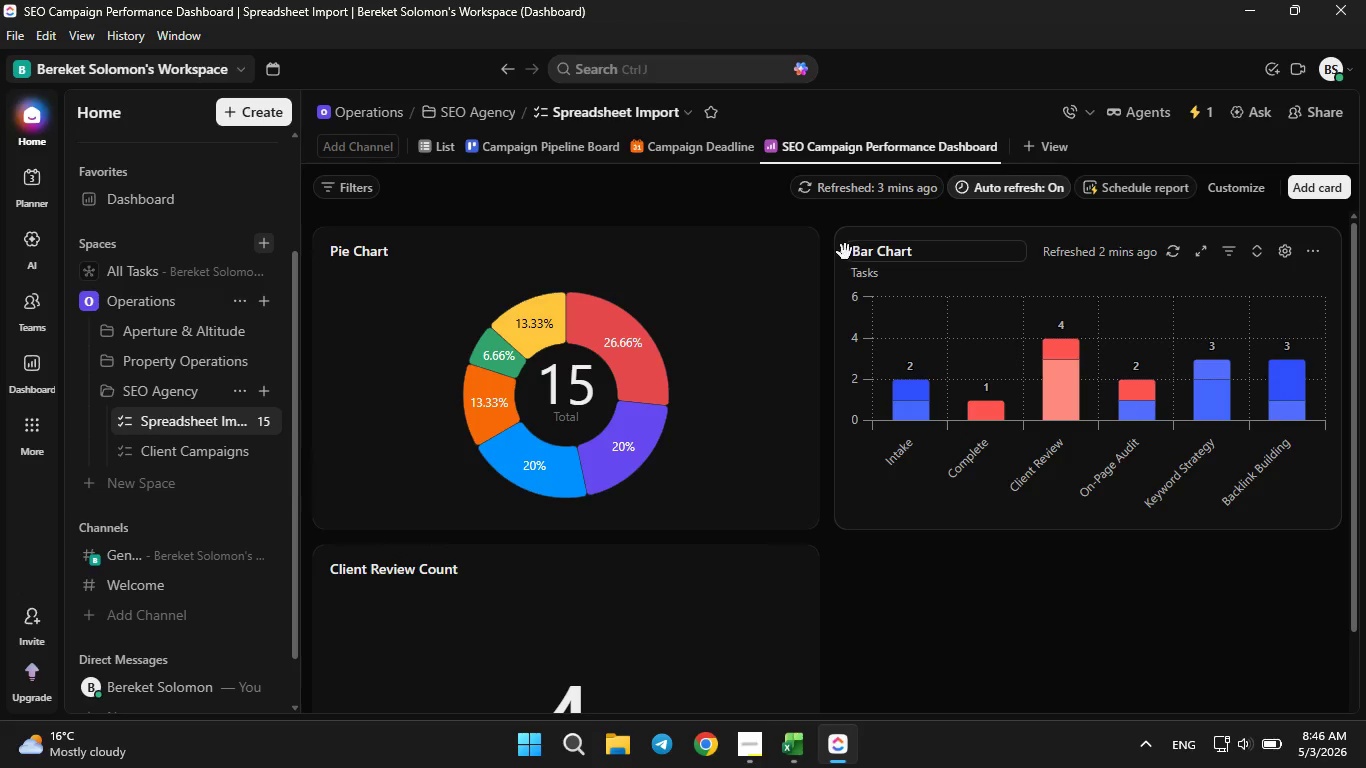 
left_click_drag(start_coordinate=[840, 256], to_coordinate=[804, 255])
 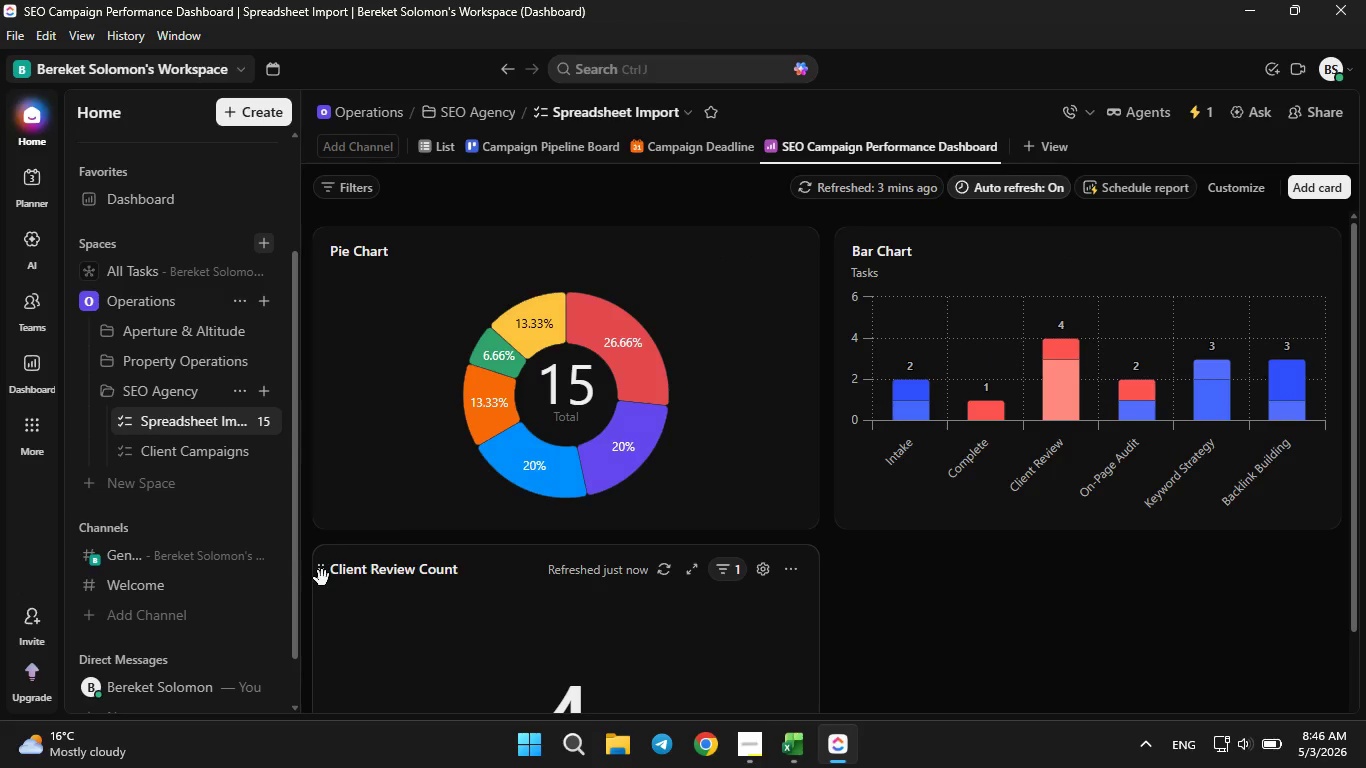 
left_click_drag(start_coordinate=[322, 578], to_coordinate=[317, 266])
 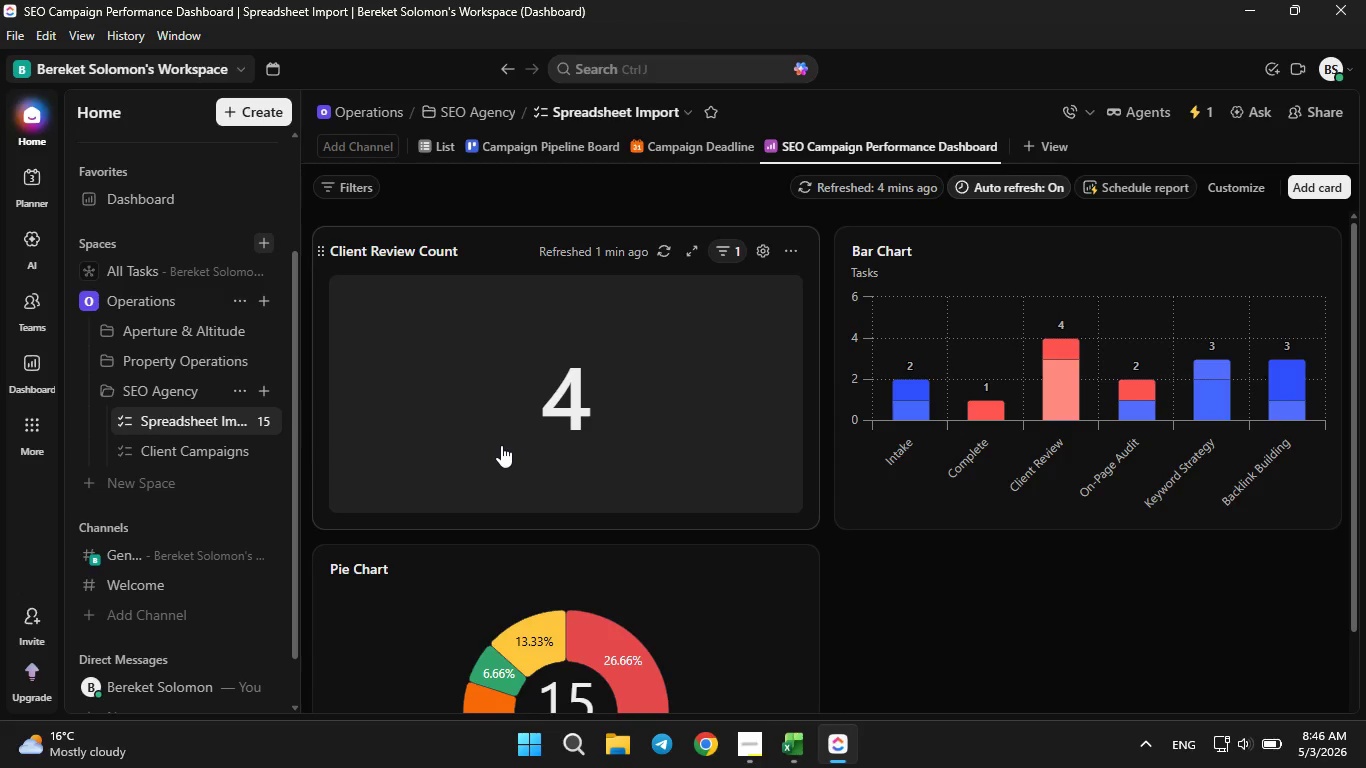 
wait(11.94)
 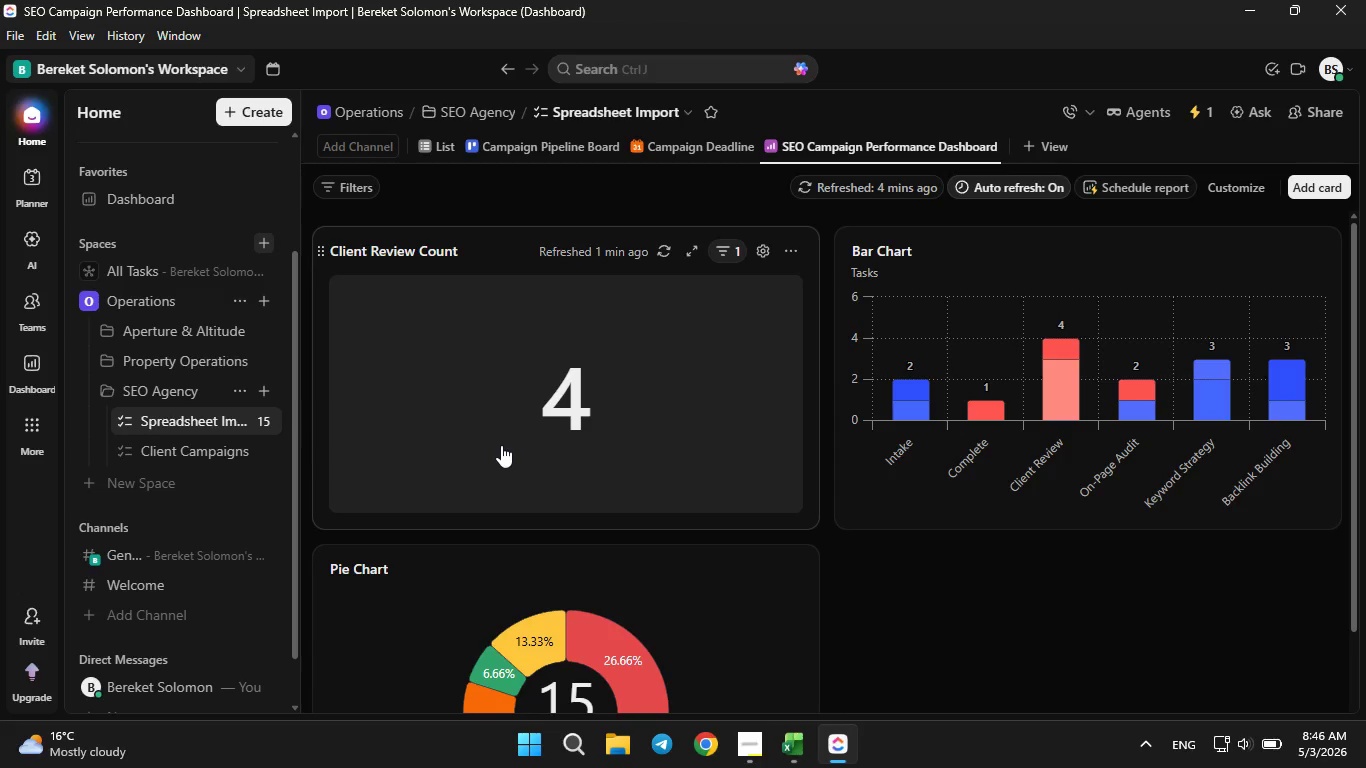 
left_click_drag(start_coordinate=[321, 576], to_coordinate=[873, 319])
 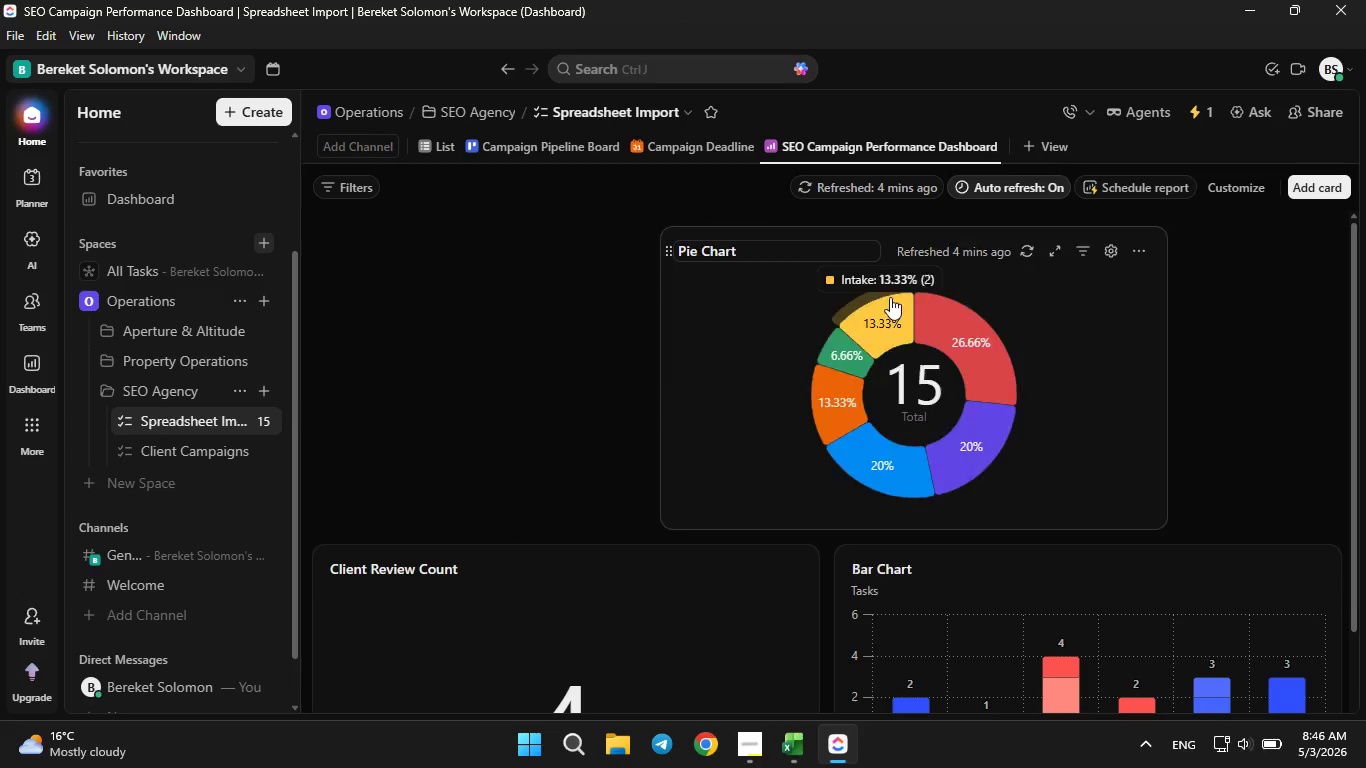 
left_click_drag(start_coordinate=[875, 315], to_coordinate=[882, 305])
 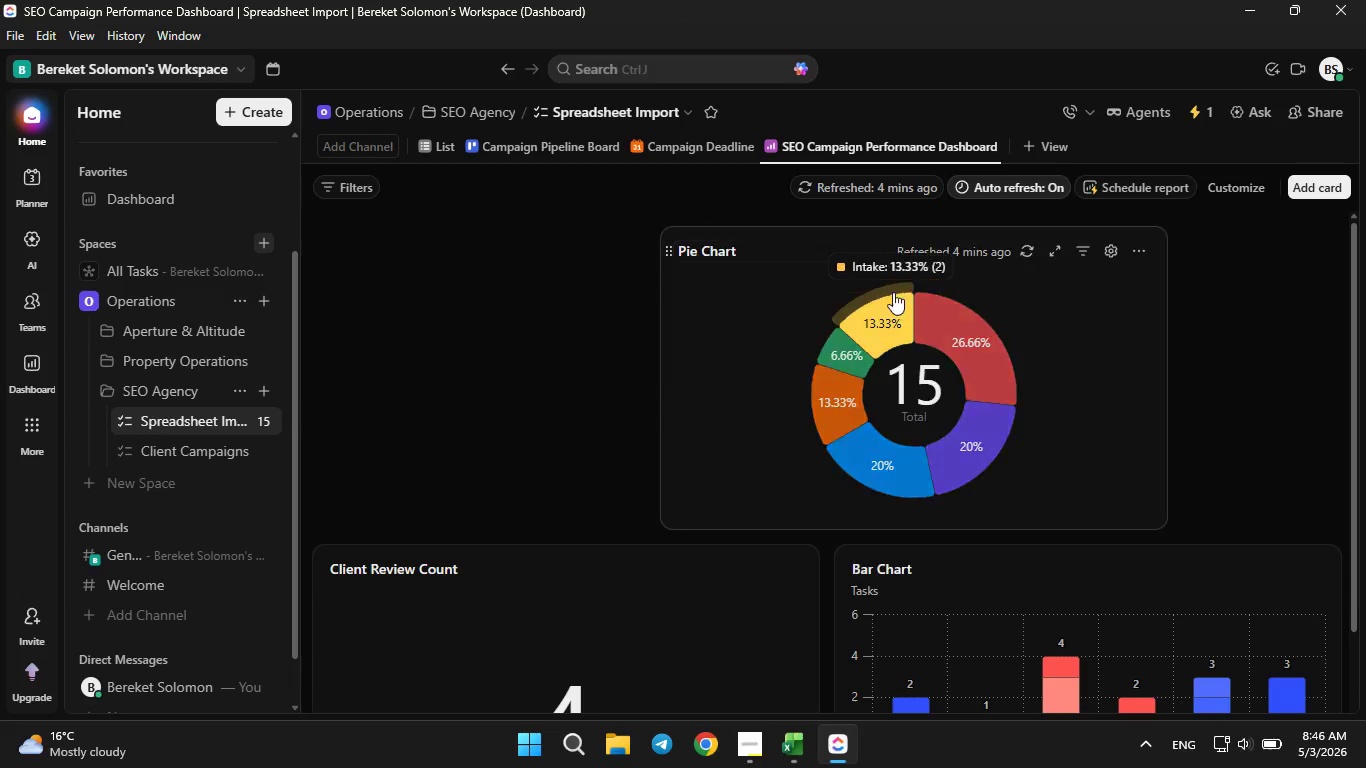 
triple_click([893, 290])
 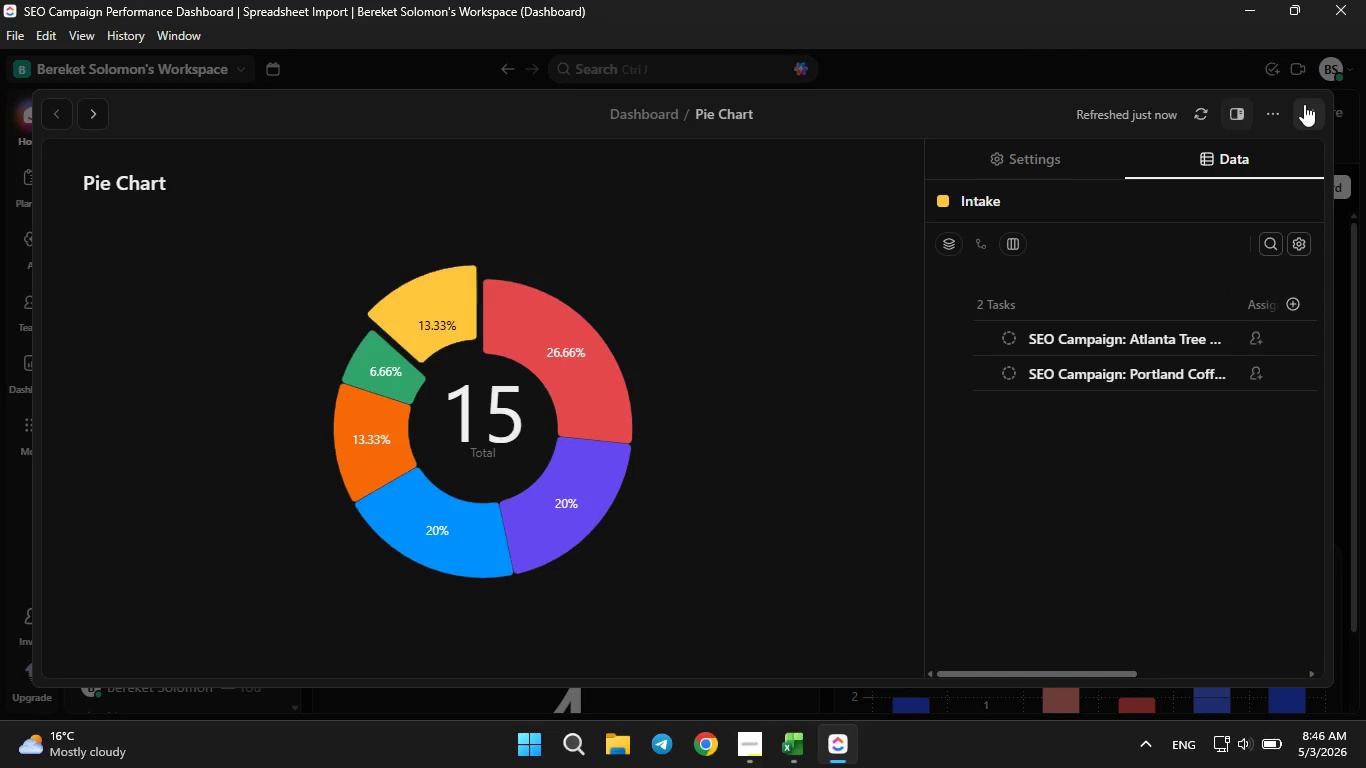 
left_click_drag(start_coordinate=[888, 299], to_coordinate=[893, 290])
 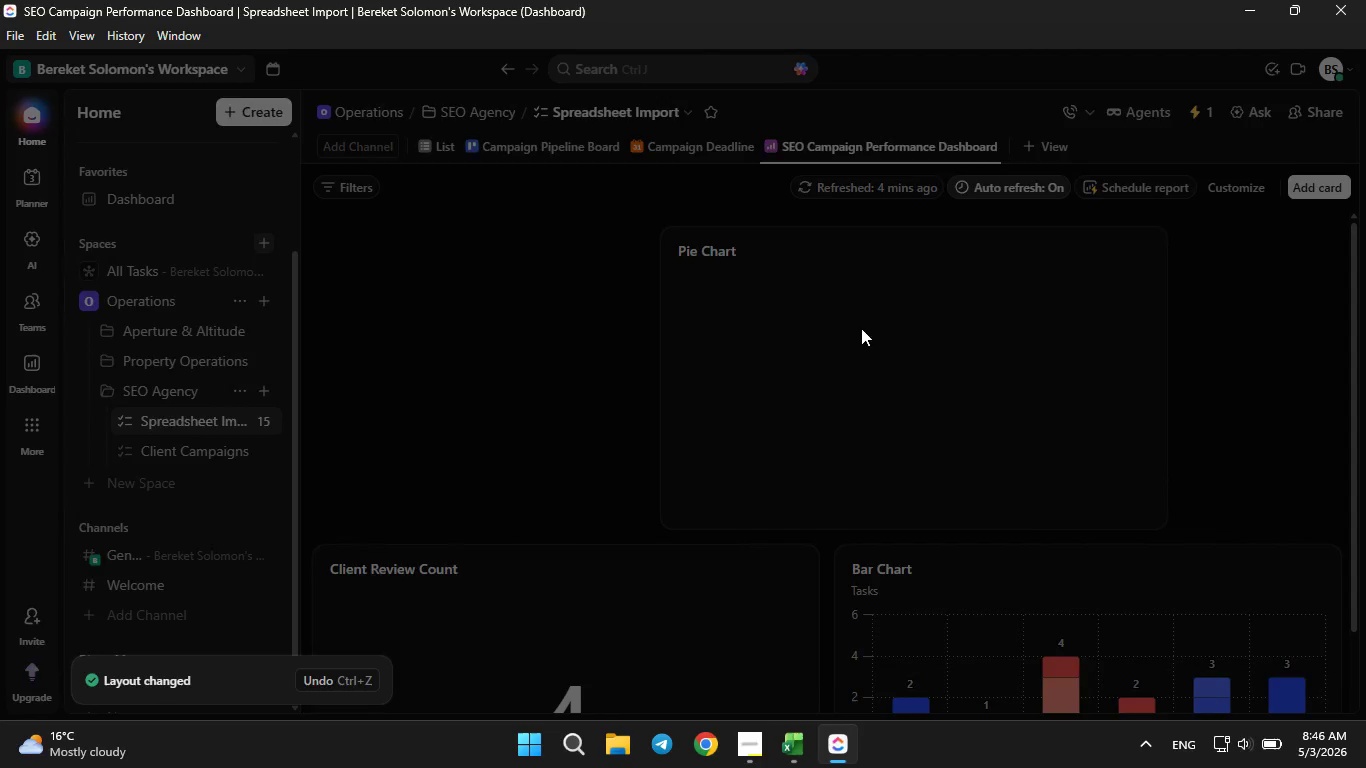 
wait(5.45)
 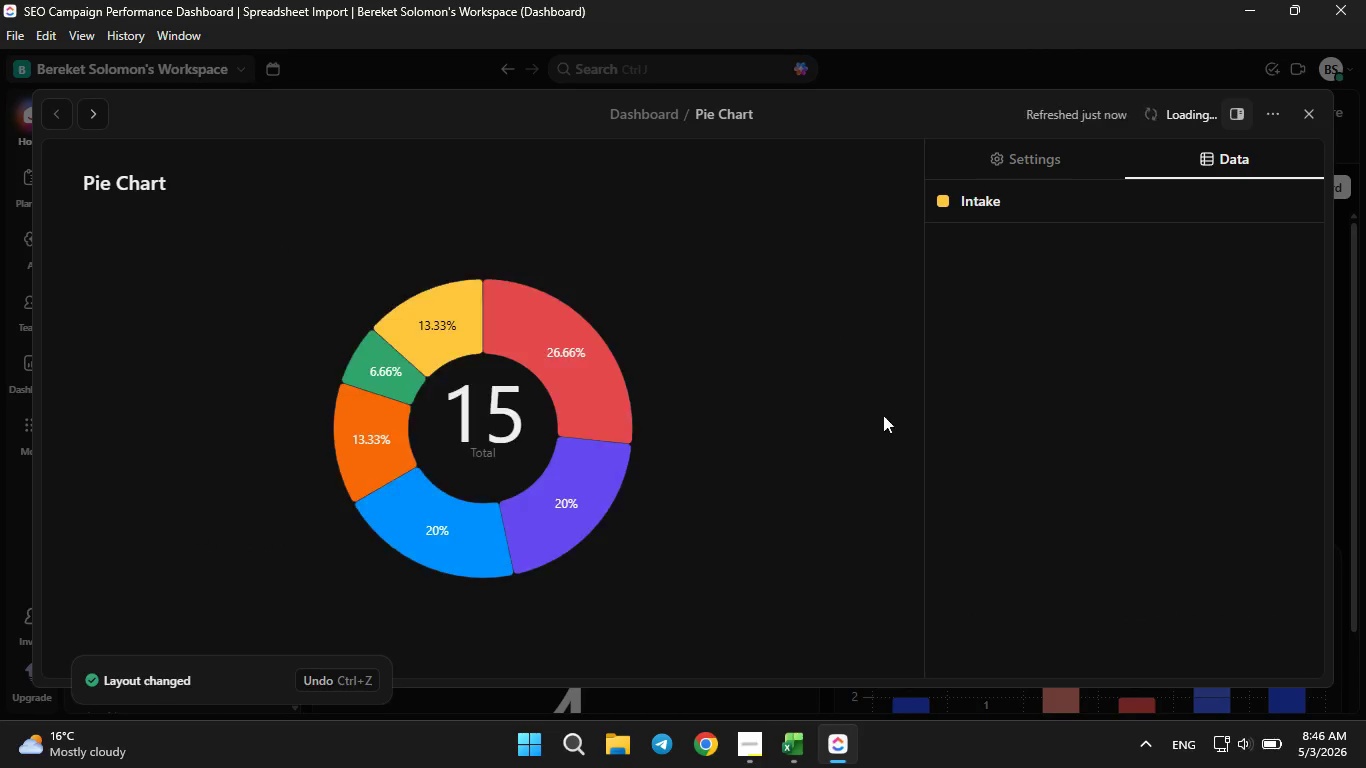 
left_click([1304, 104])
 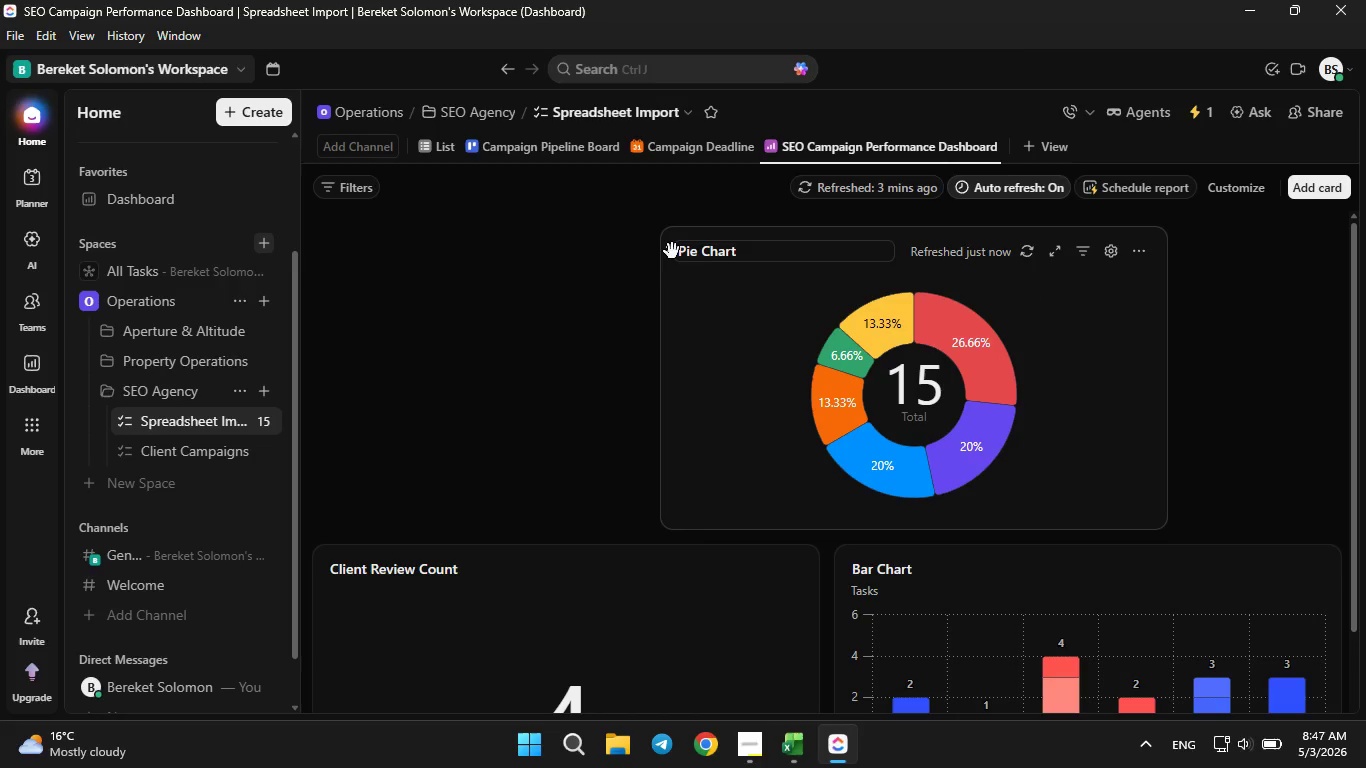 
left_click_drag(start_coordinate=[672, 251], to_coordinate=[844, 255])
 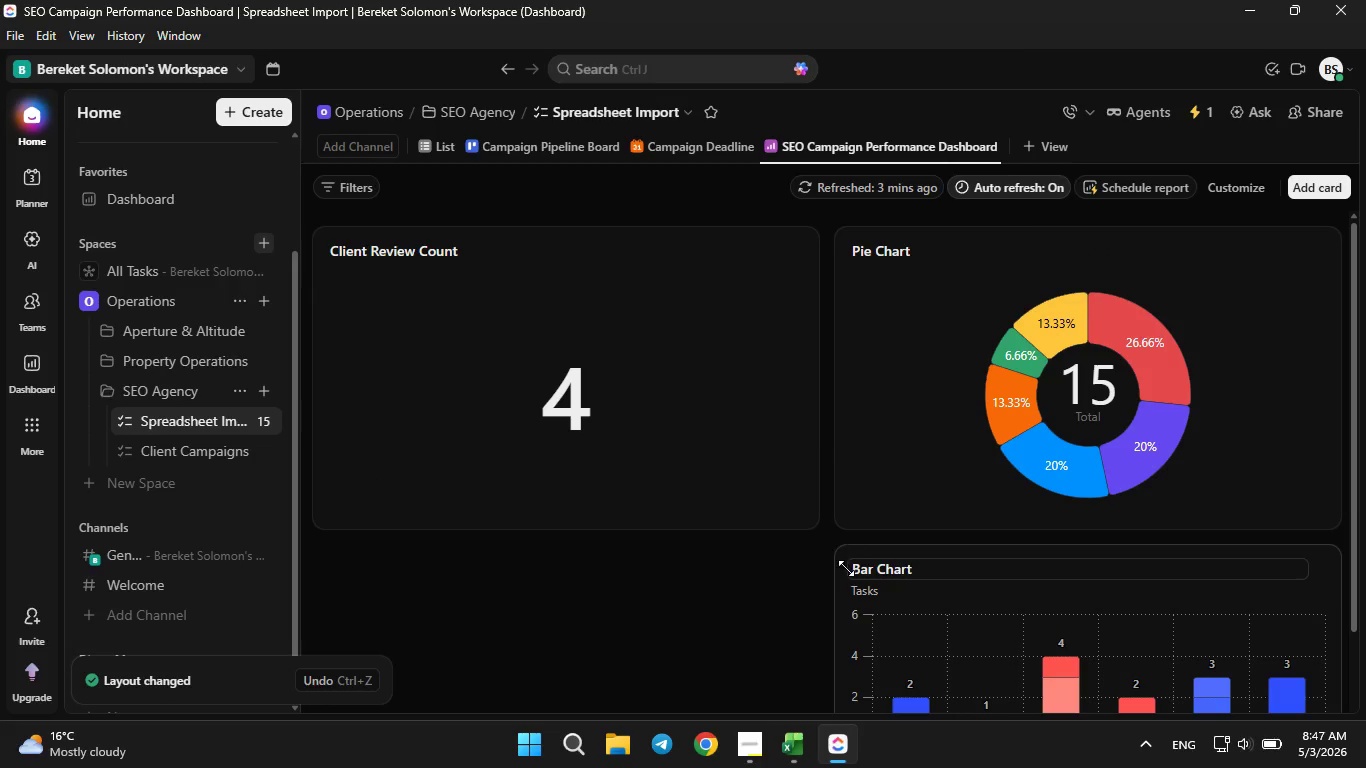 
left_click([846, 568])
 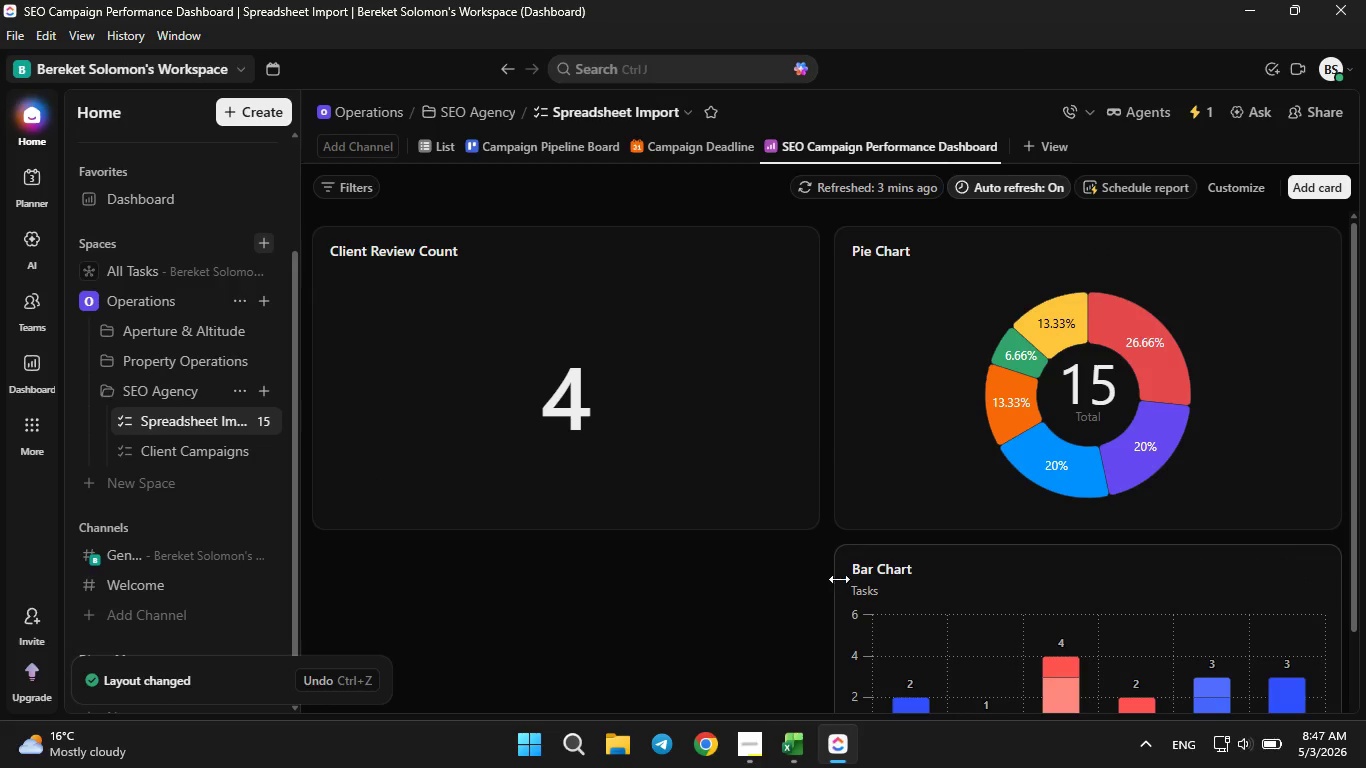 
double_click([836, 578])
 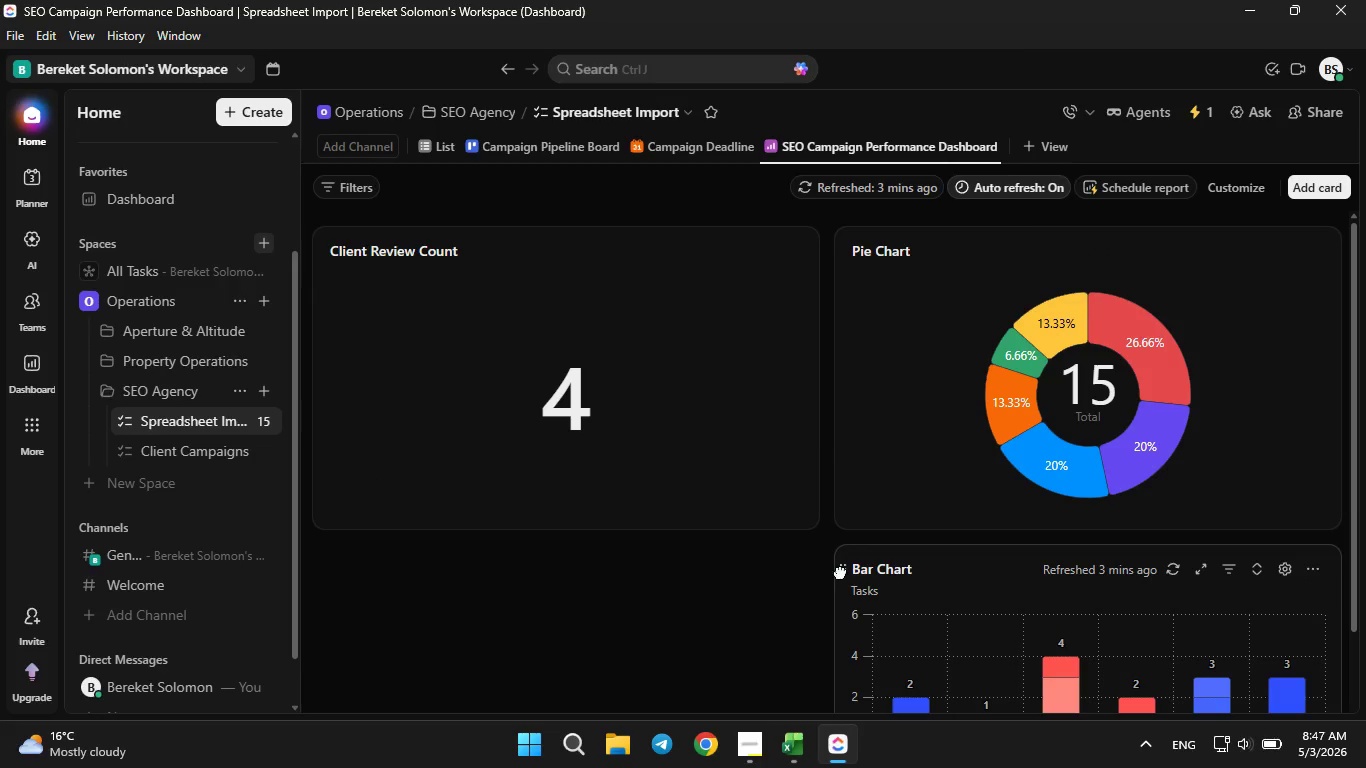 
left_click_drag(start_coordinate=[840, 572], to_coordinate=[362, 557])
 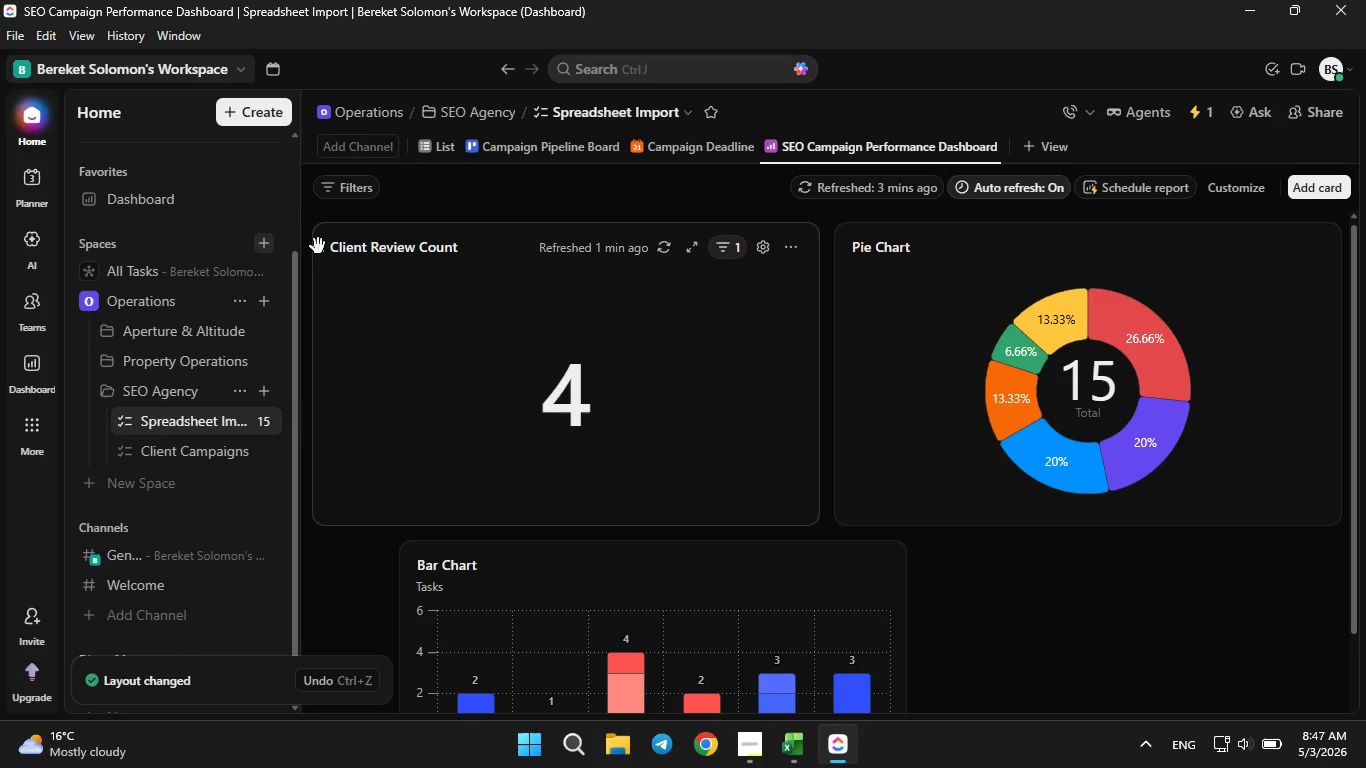 
left_click_drag(start_coordinate=[318, 250], to_coordinate=[905, 485])
 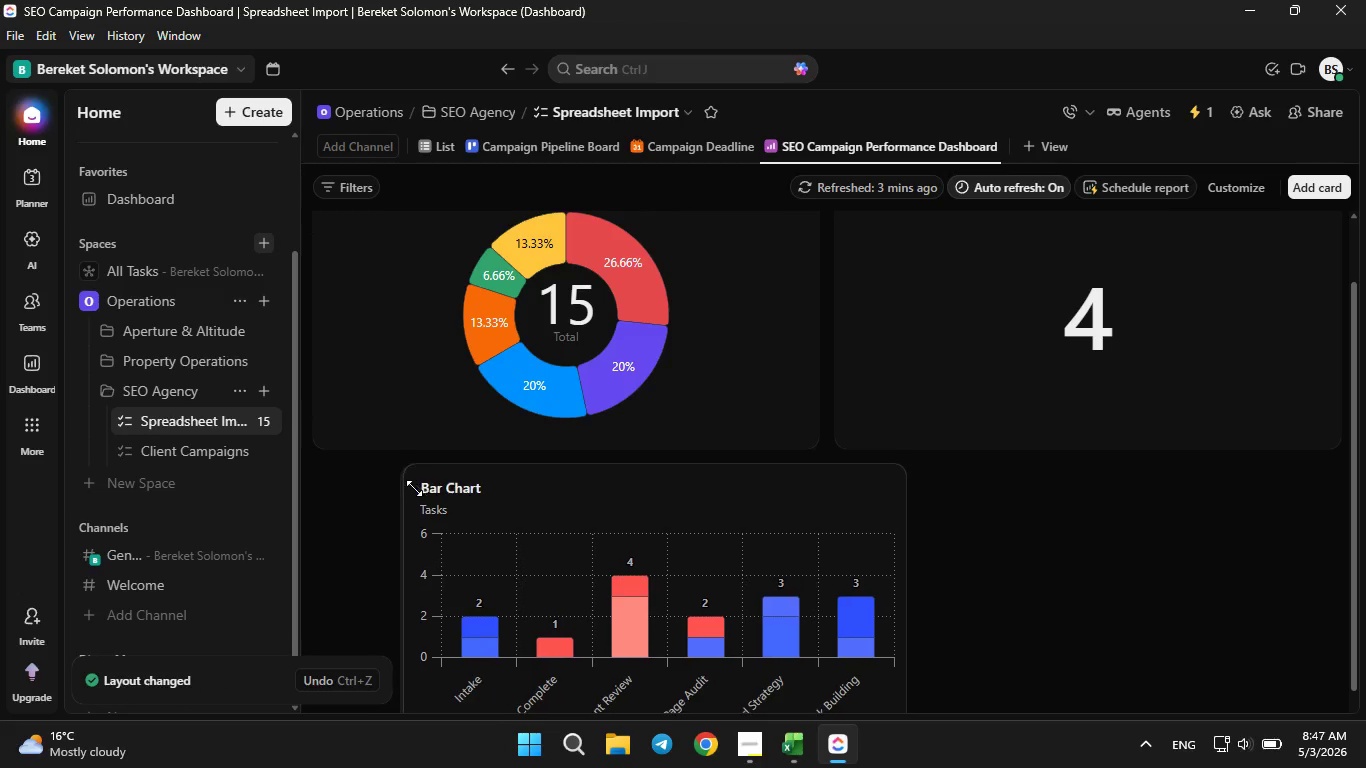 
left_click_drag(start_coordinate=[409, 491], to_coordinate=[878, 286])
 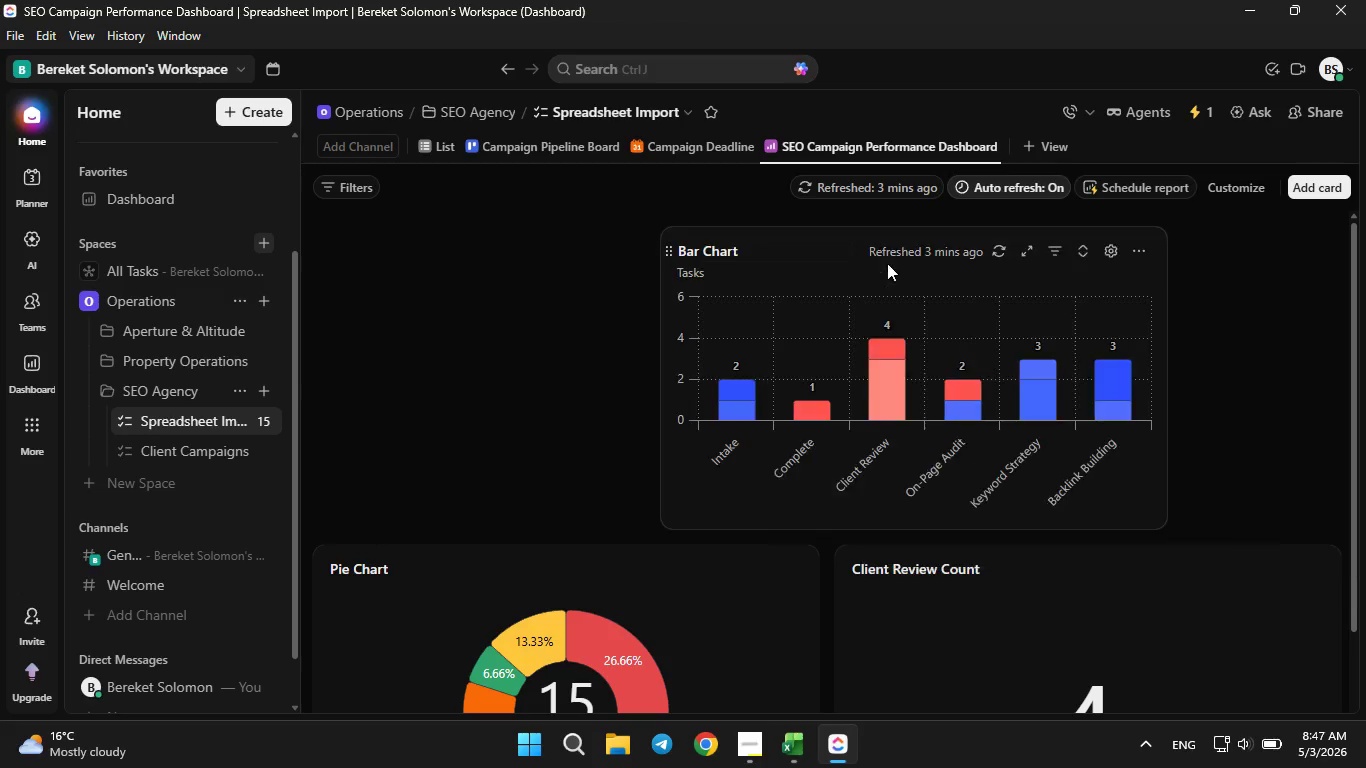 
left_click_drag(start_coordinate=[887, 266], to_coordinate=[881, 252])
 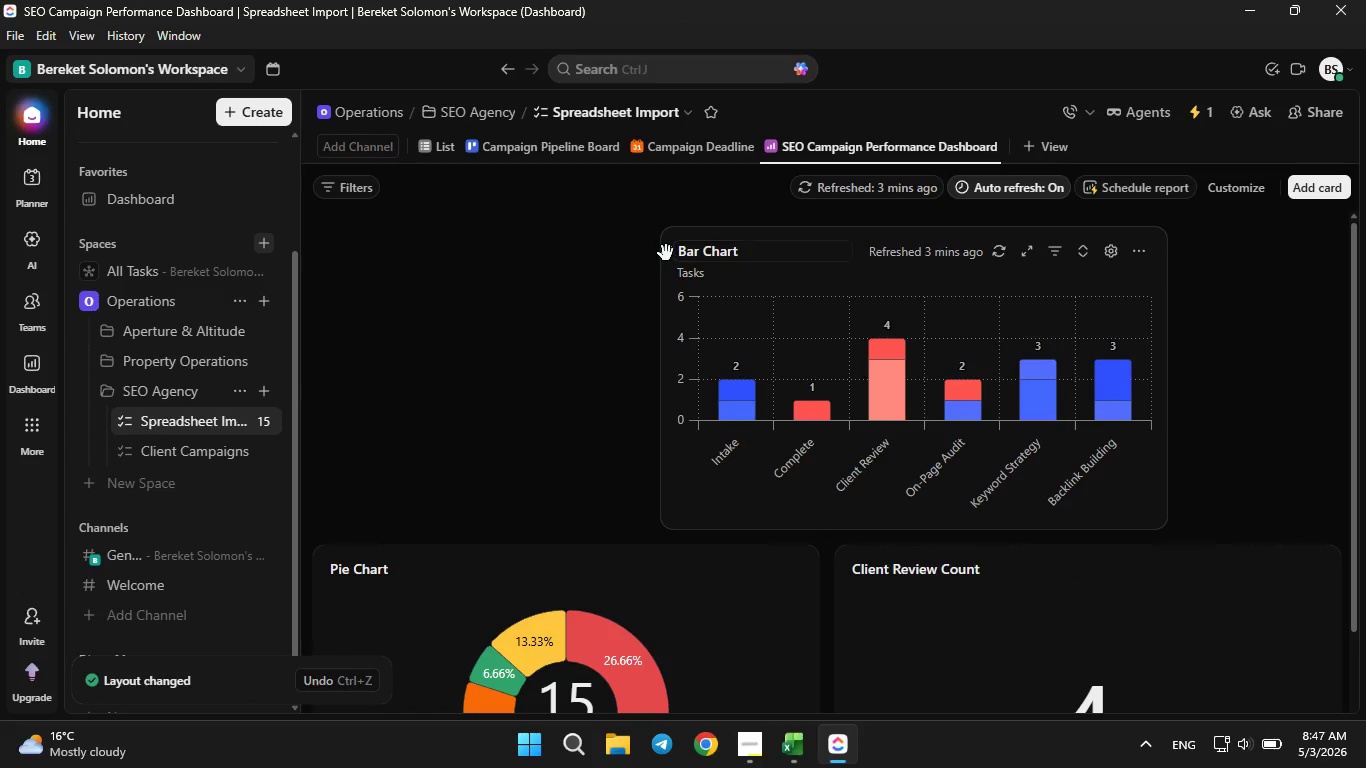 
left_click_drag(start_coordinate=[666, 253], to_coordinate=[829, 239])
 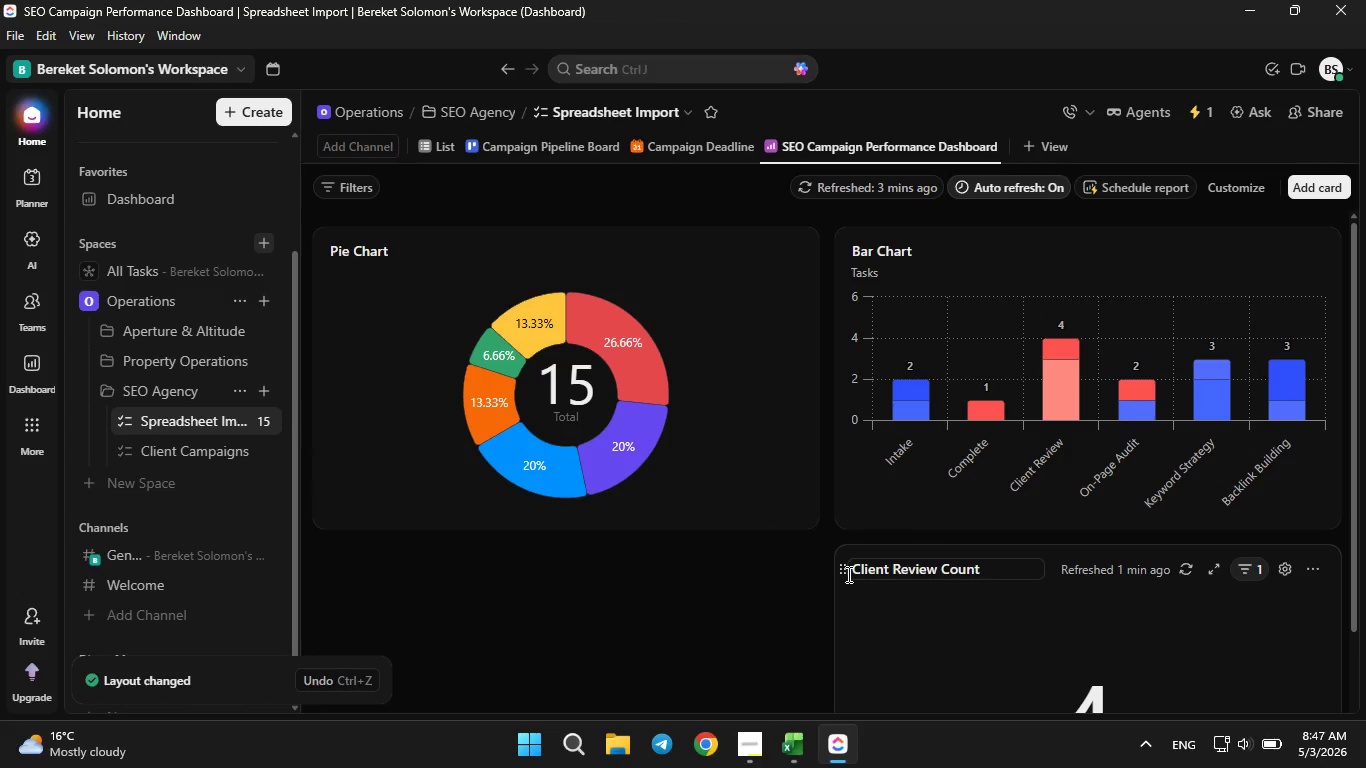 
left_click_drag(start_coordinate=[842, 573], to_coordinate=[346, 482])
 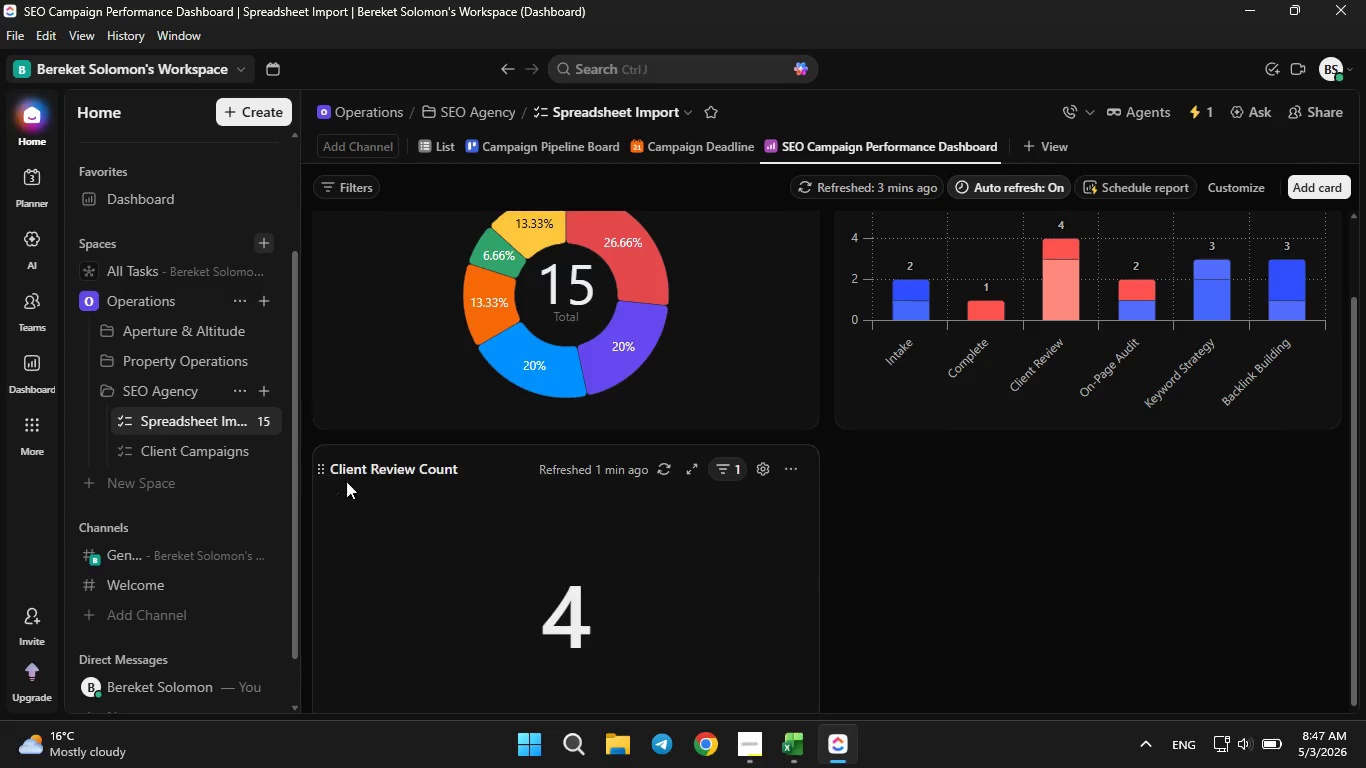 
left_click([346, 482])
 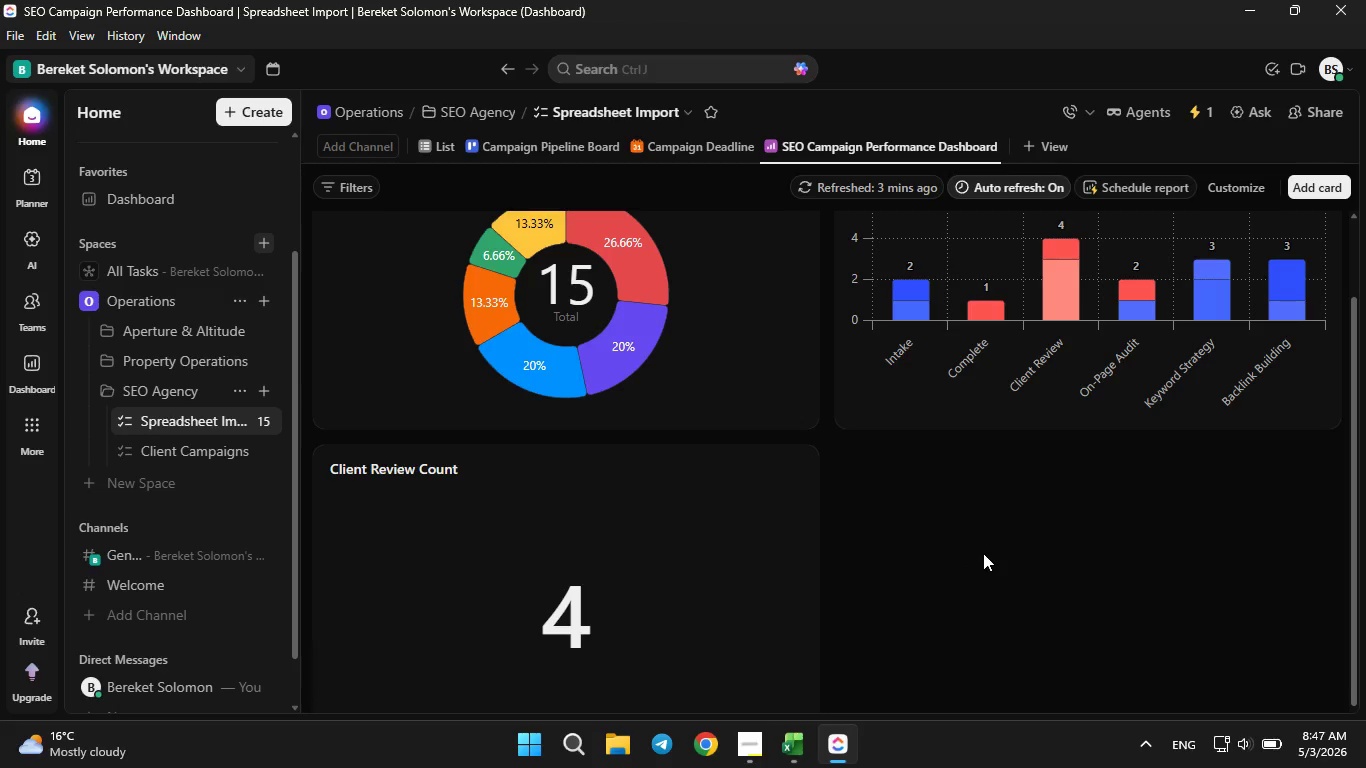 
wait(18.33)
 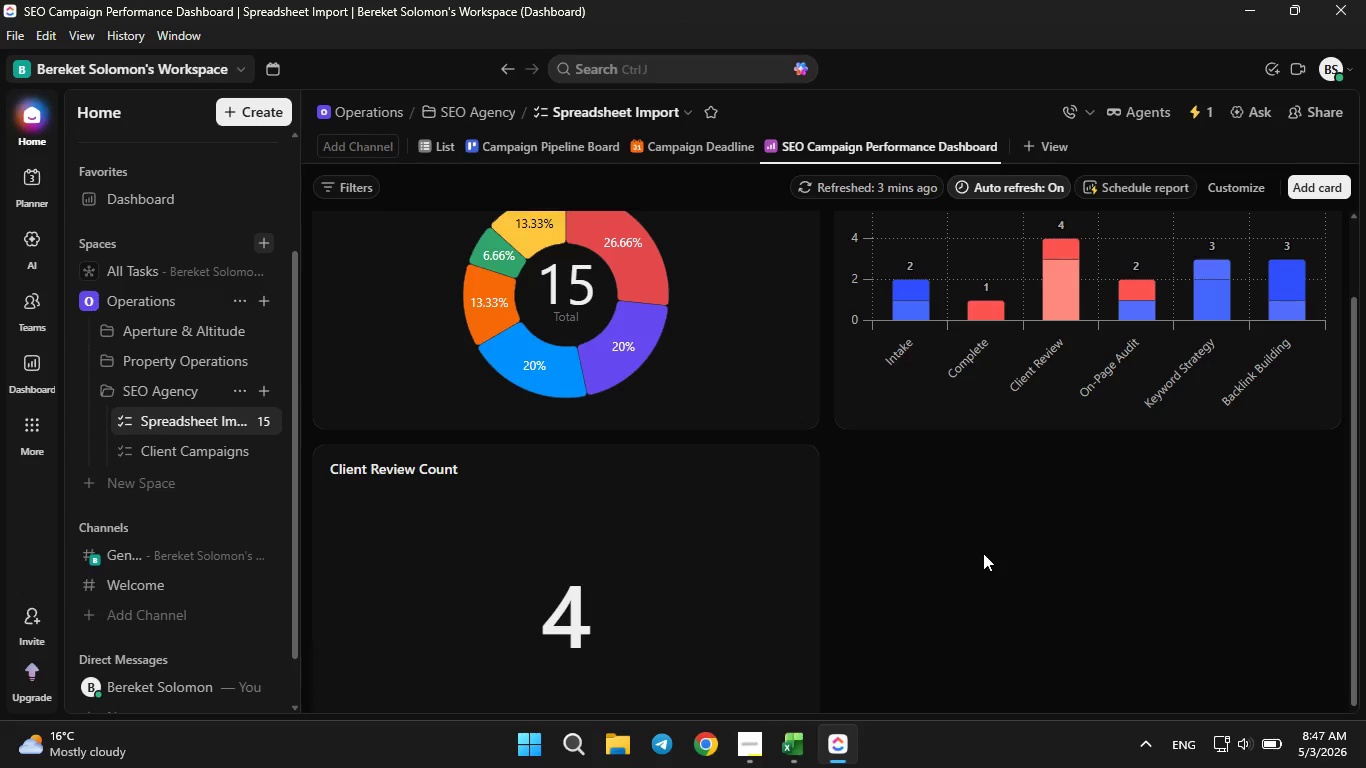 
left_click([764, 754])